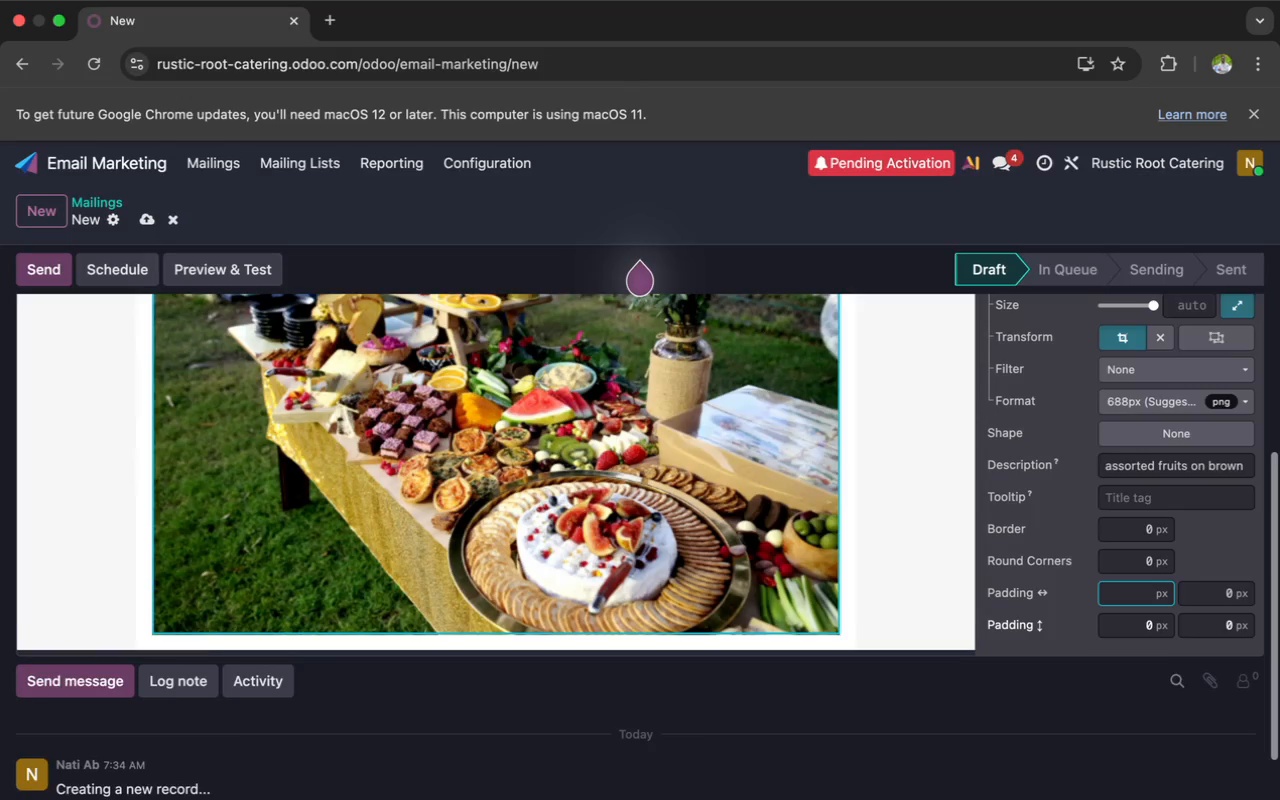 
scroll: coordinate [1155, 693], scroll_direction: up, amount: 26.0
 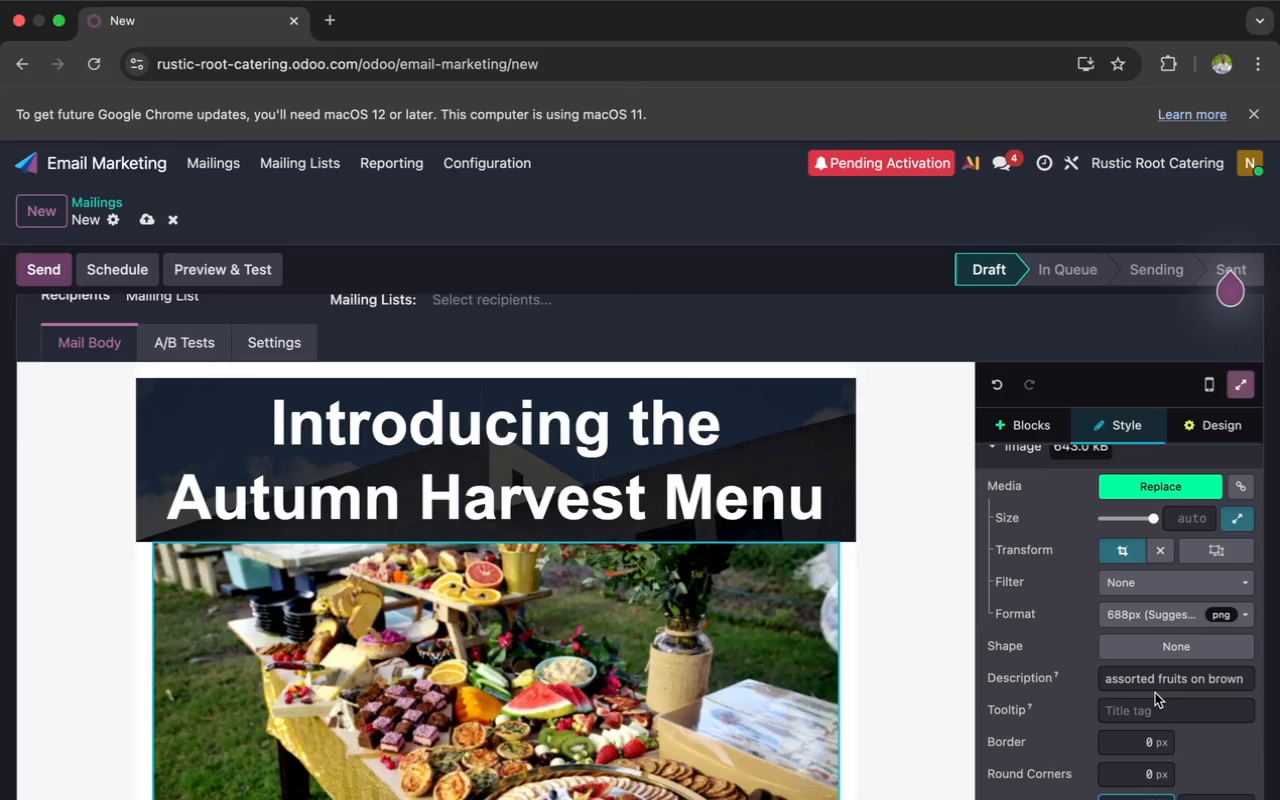 
wait(25.73)
 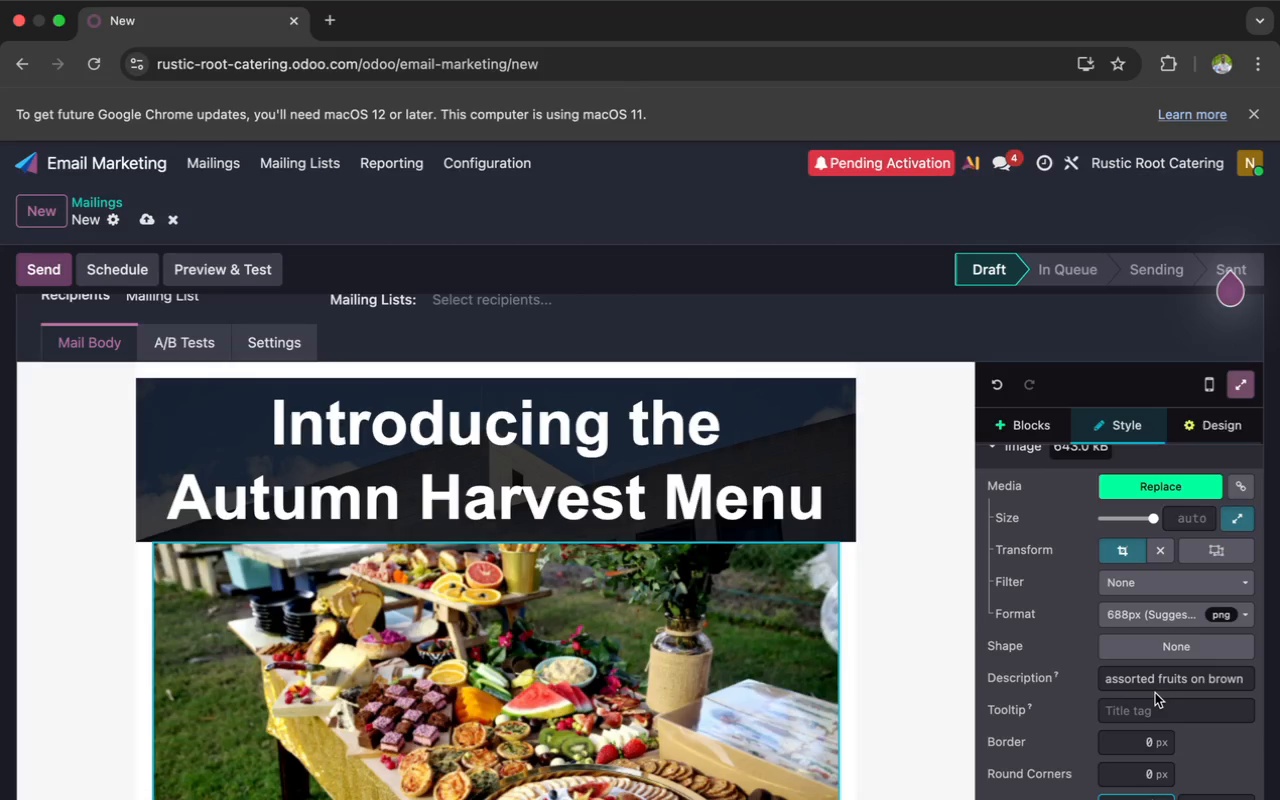 
scroll: coordinate [1155, 693], scroll_direction: up, amount: 51.0
 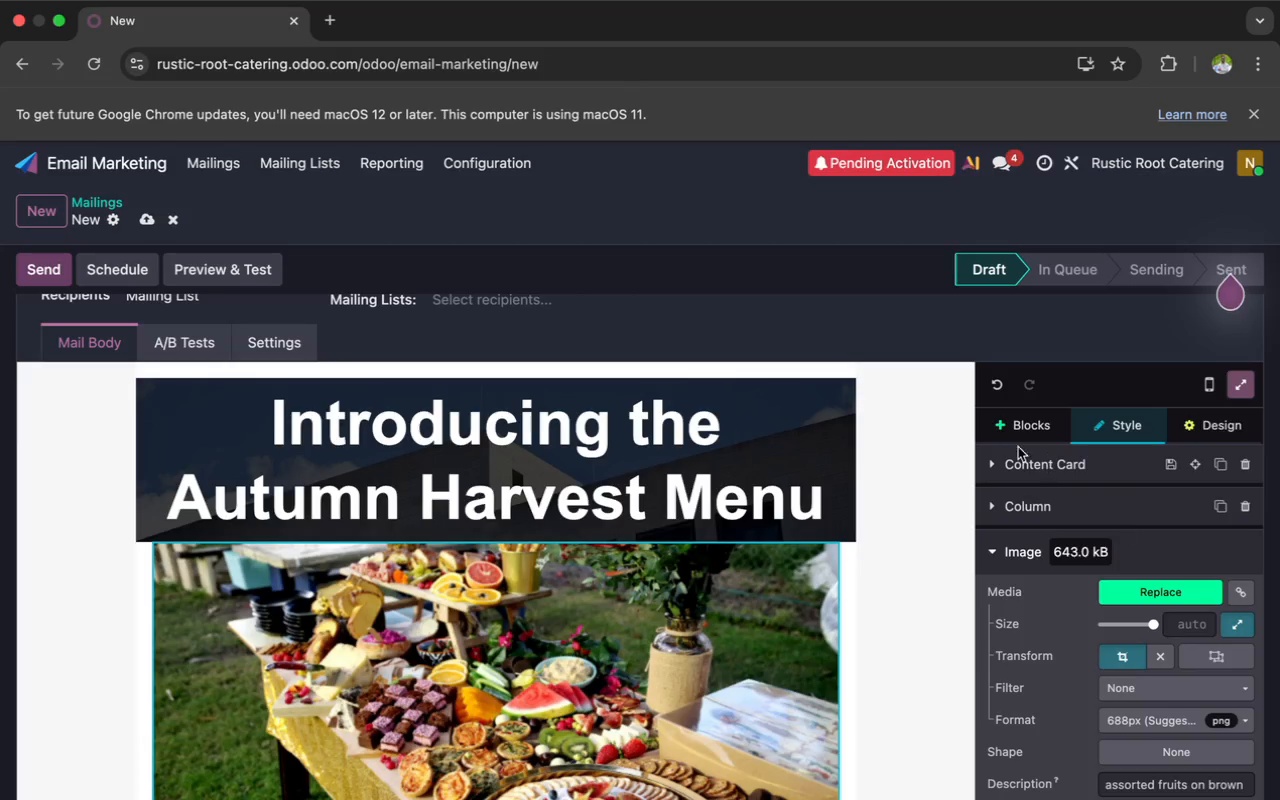 
left_click([1038, 428])
 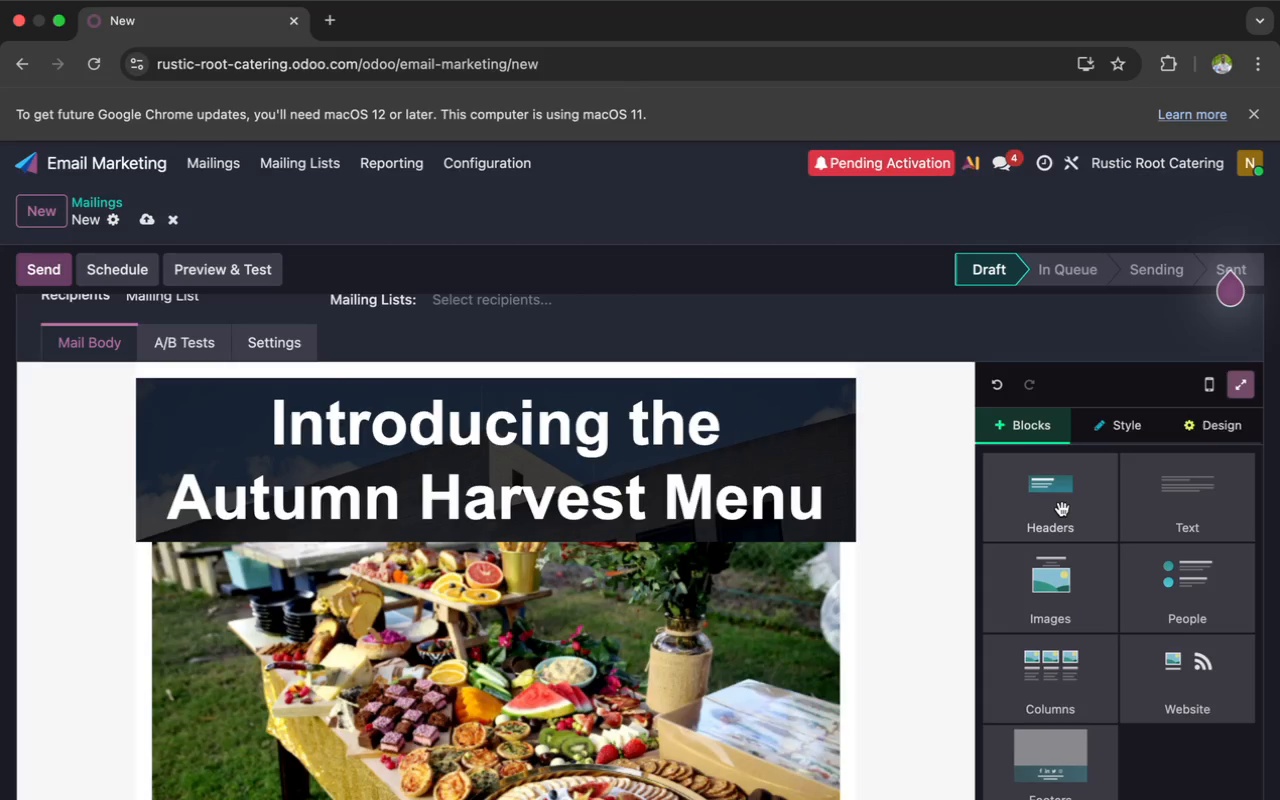 
left_click([1187, 513])
 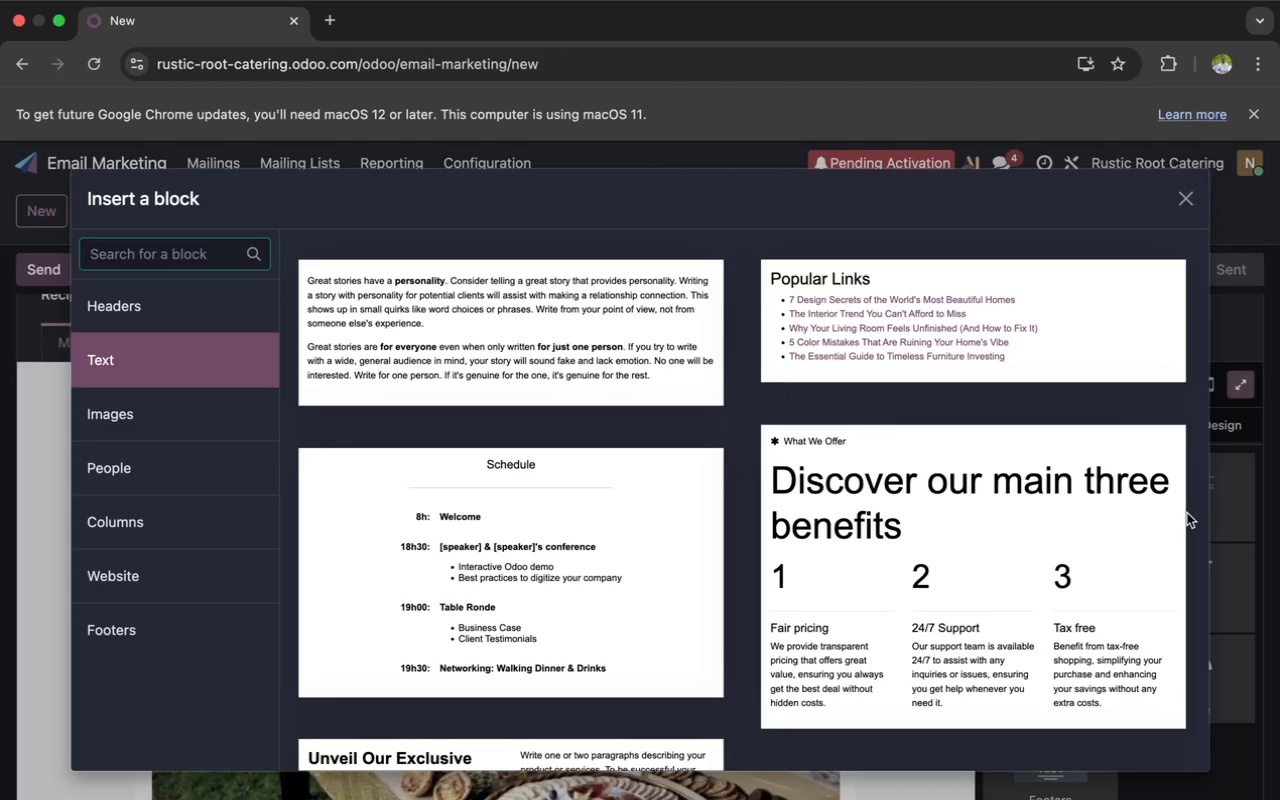 
wait(7.36)
 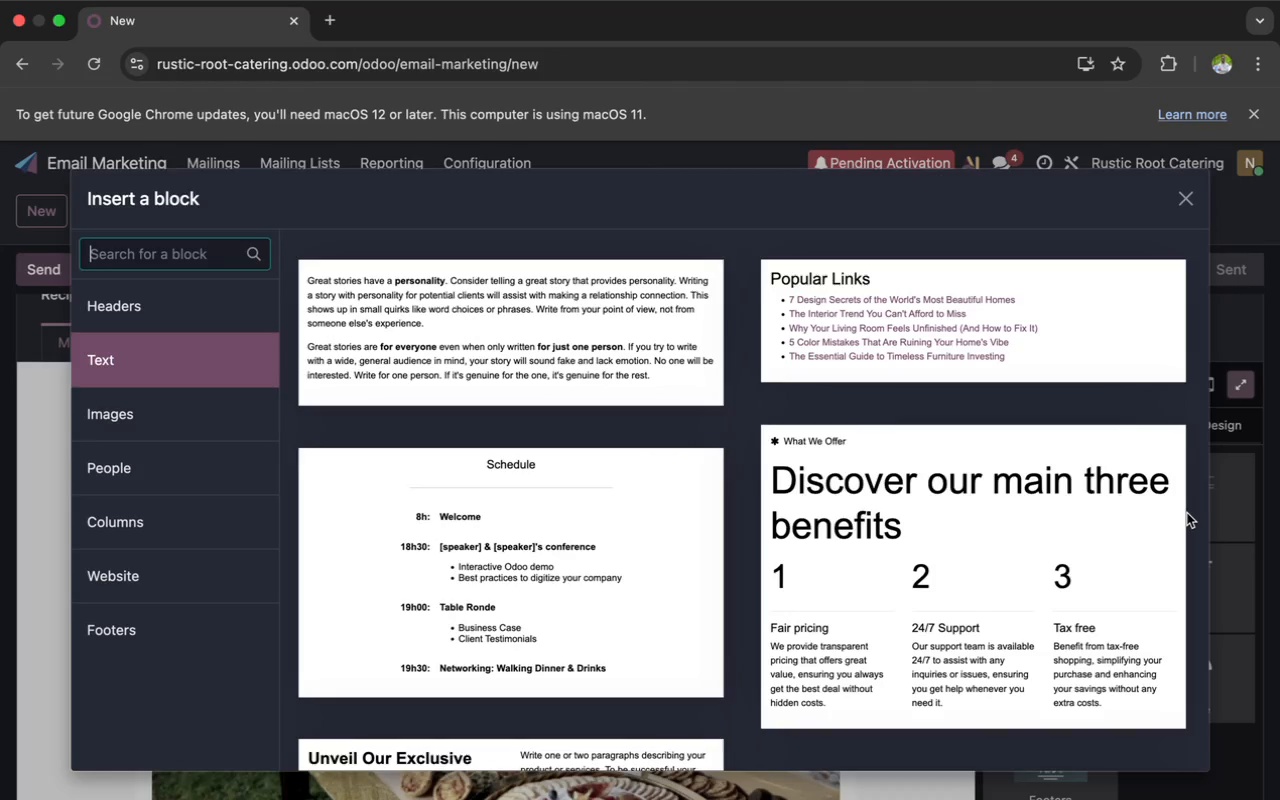 
left_click([685, 390])
 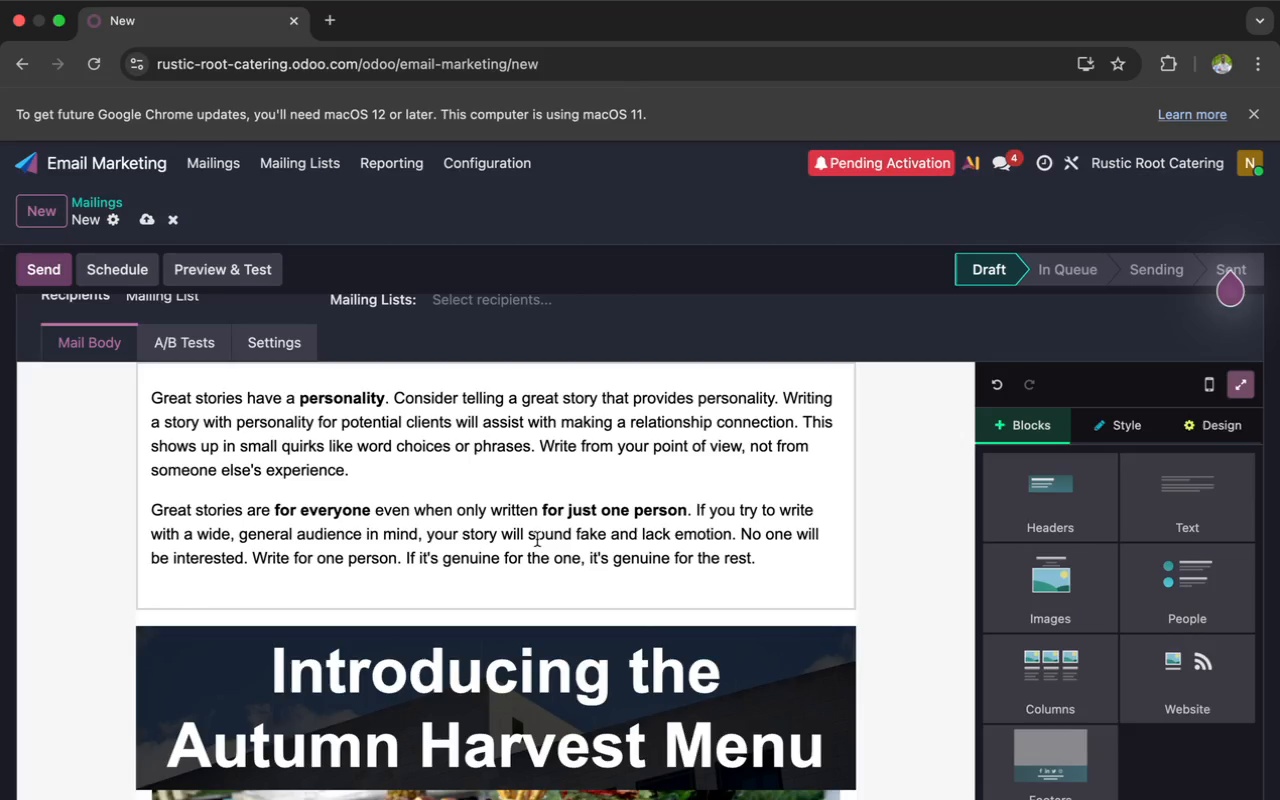 
left_click([530, 591])
 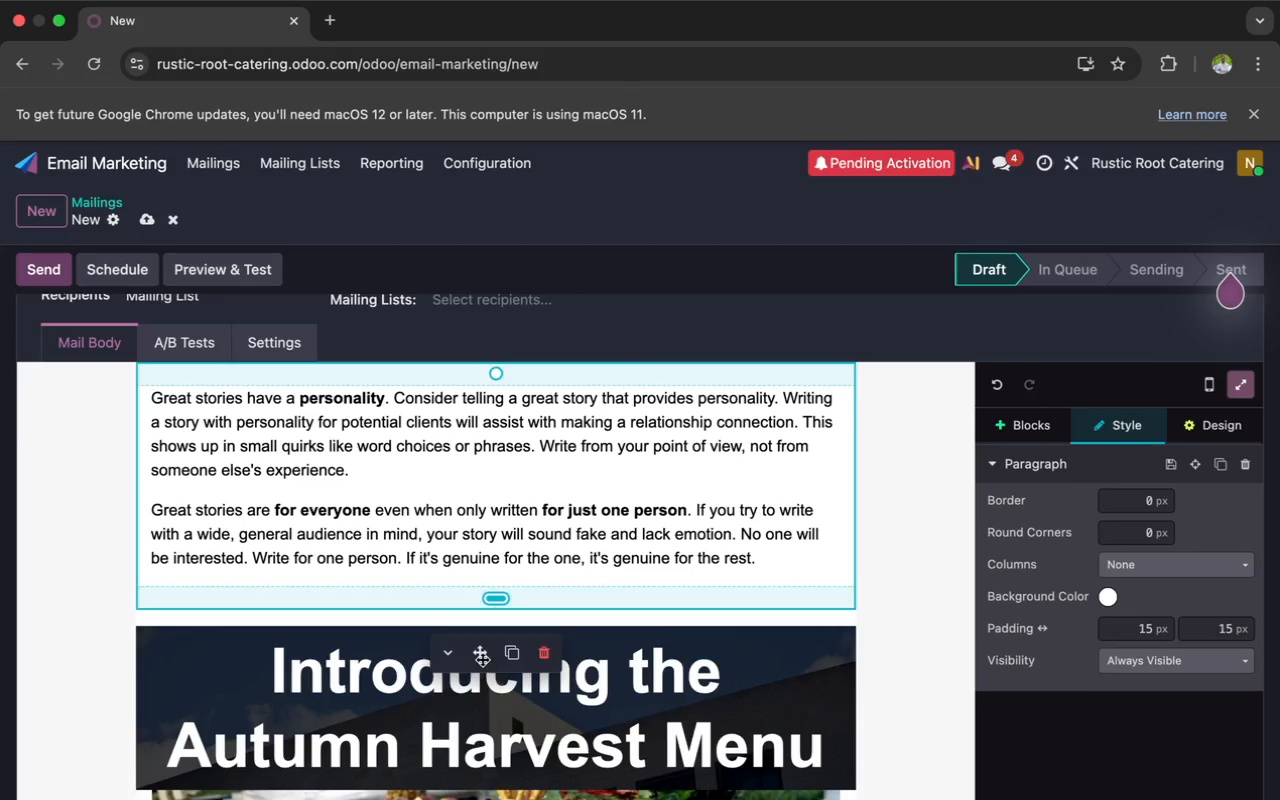 
left_click_drag(start_coordinate=[482, 651], to_coordinate=[538, 799])
 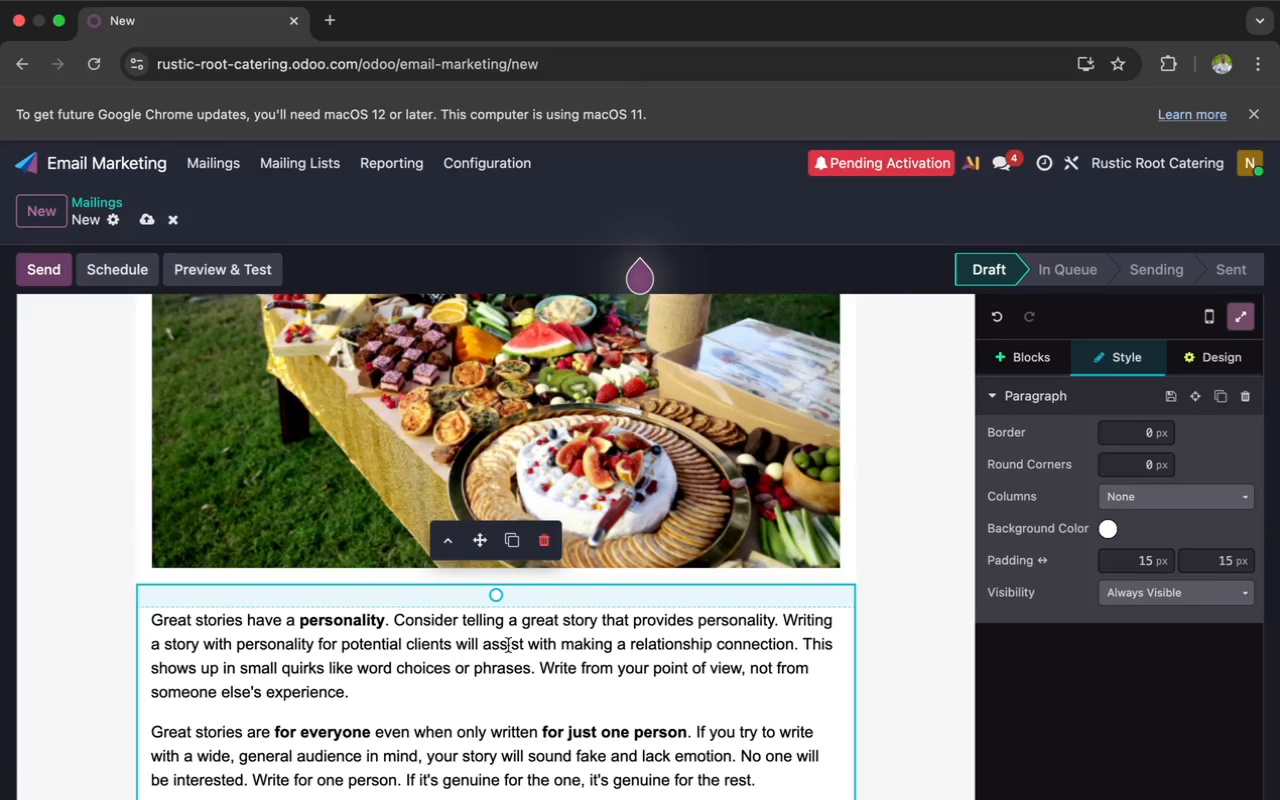 
left_click_drag(start_coordinate=[498, 603], to_coordinate=[496, 558])
 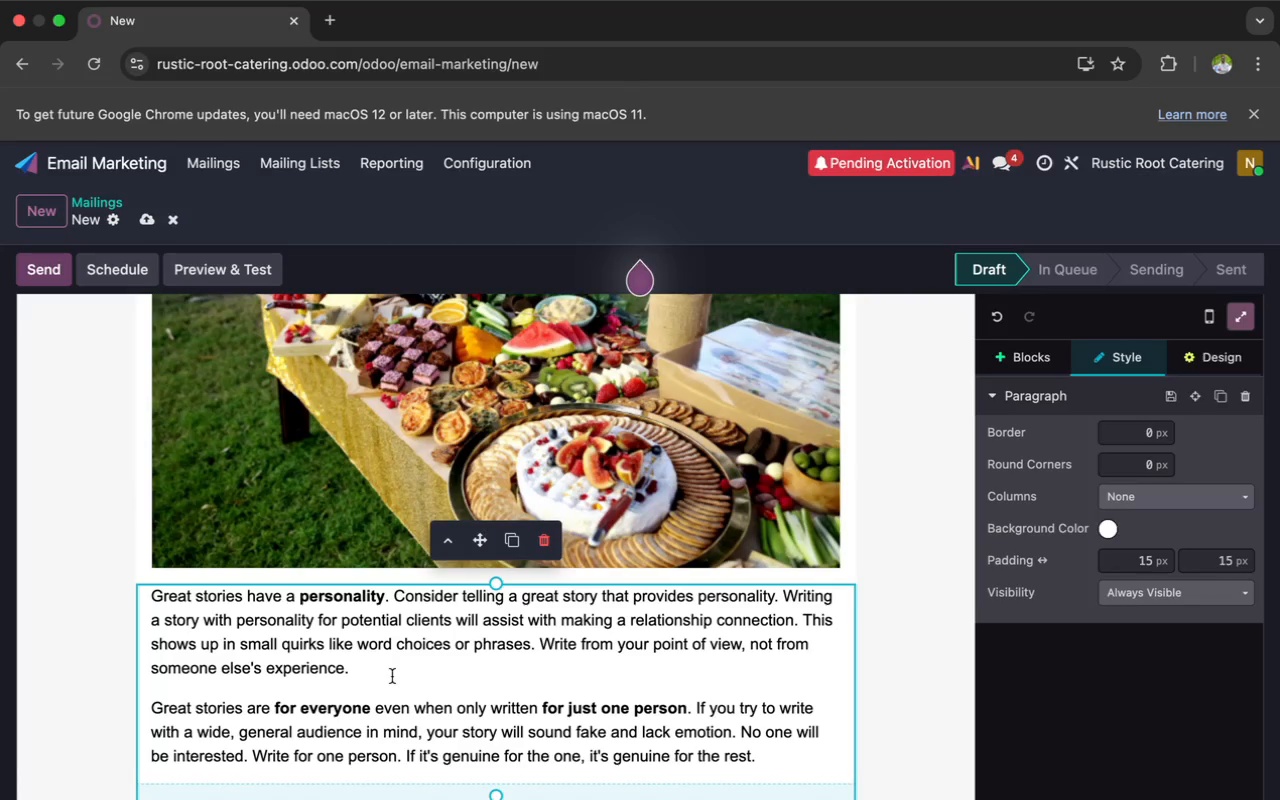 
left_click_drag(start_coordinate=[349, 671], to_coordinate=[141, 591])
 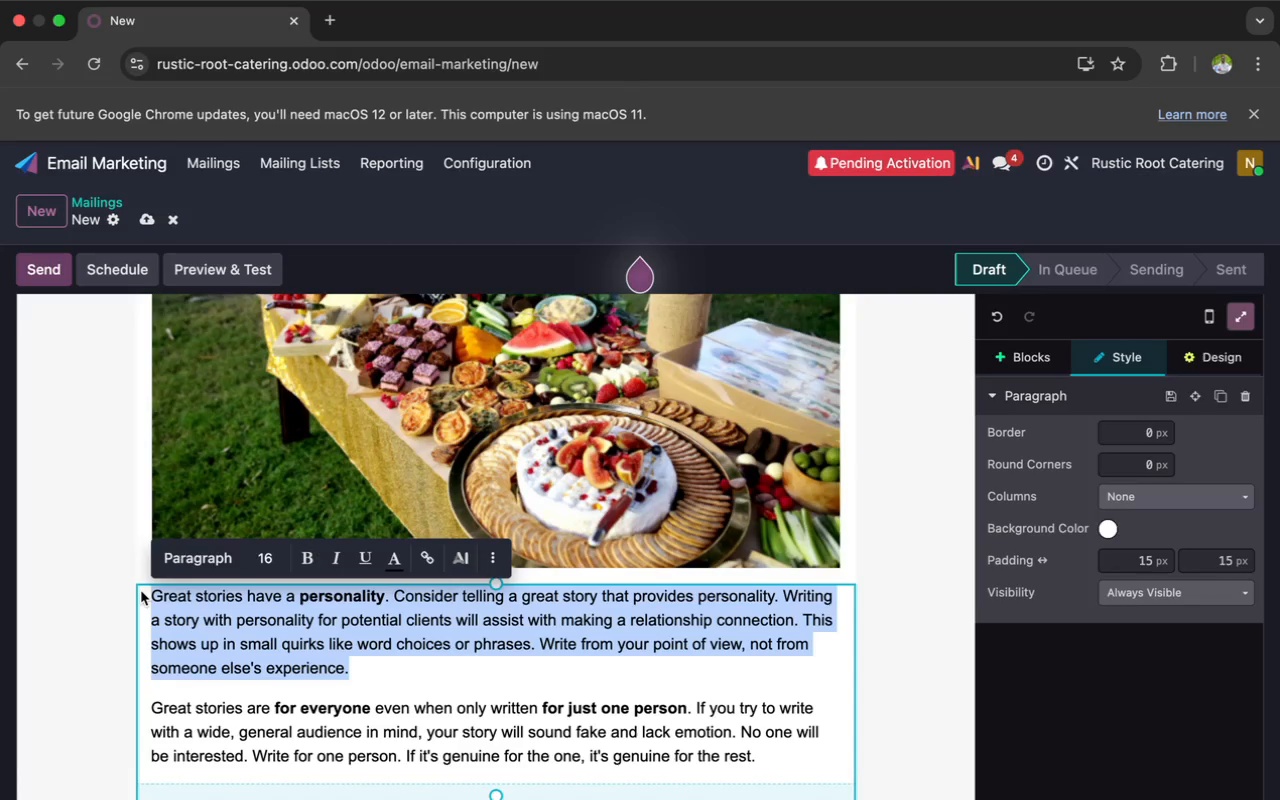 
type(Dear )
 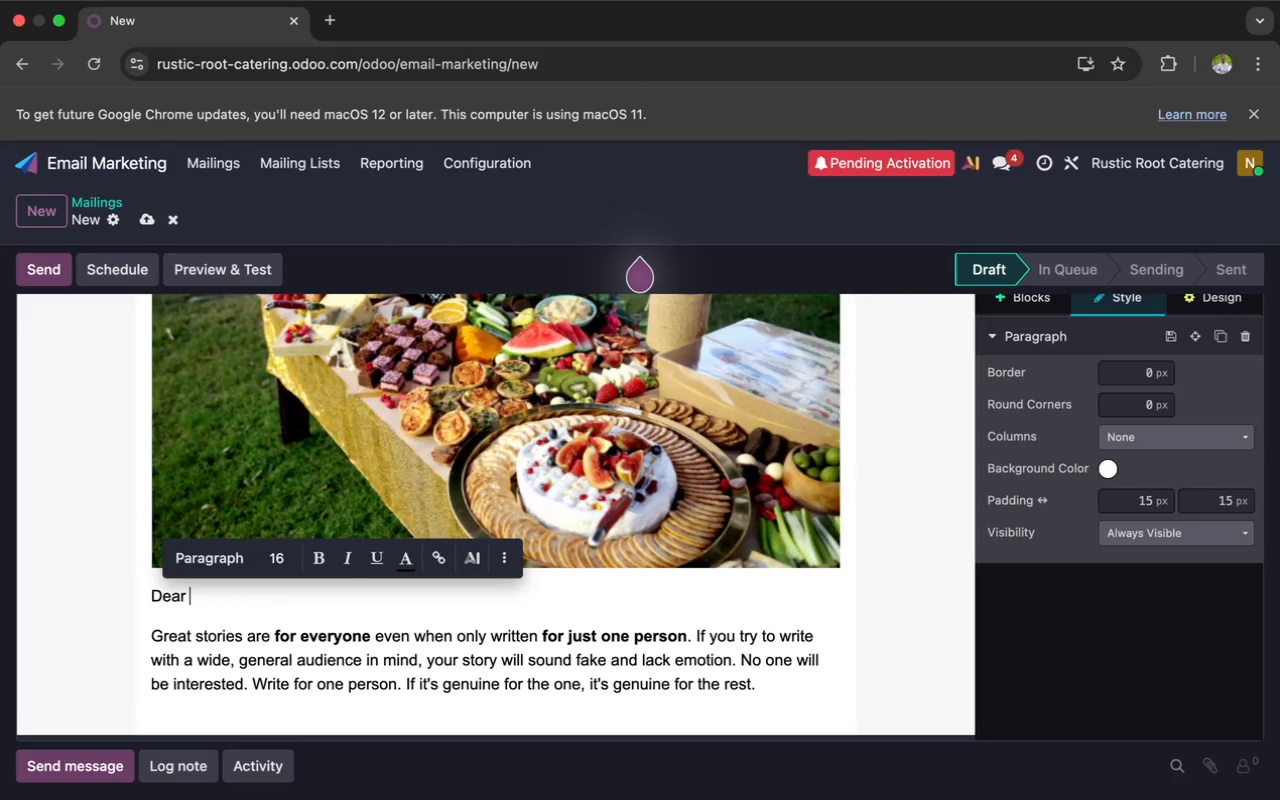 
type({{ object.name }})
 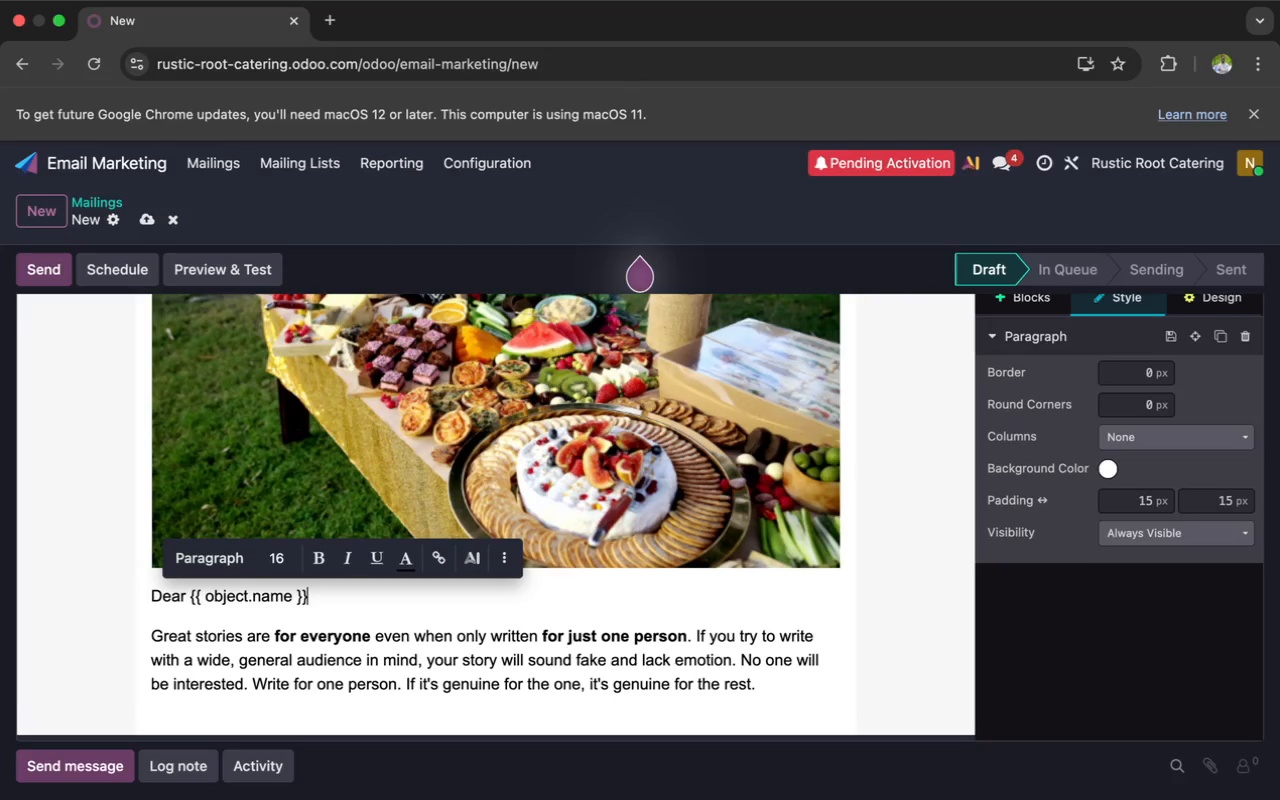 
left_click_drag(start_coordinate=[325, 598], to_coordinate=[184, 600])
 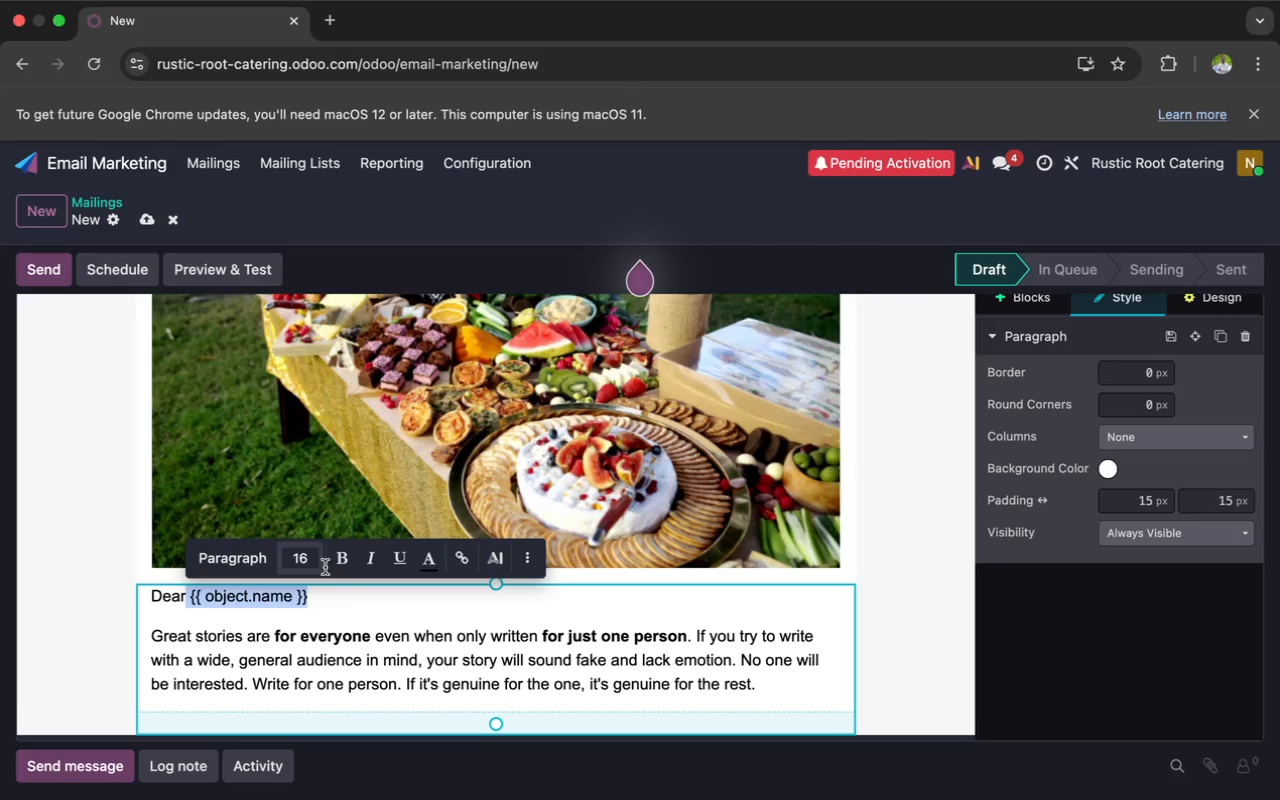 
left_click([340, 564])
 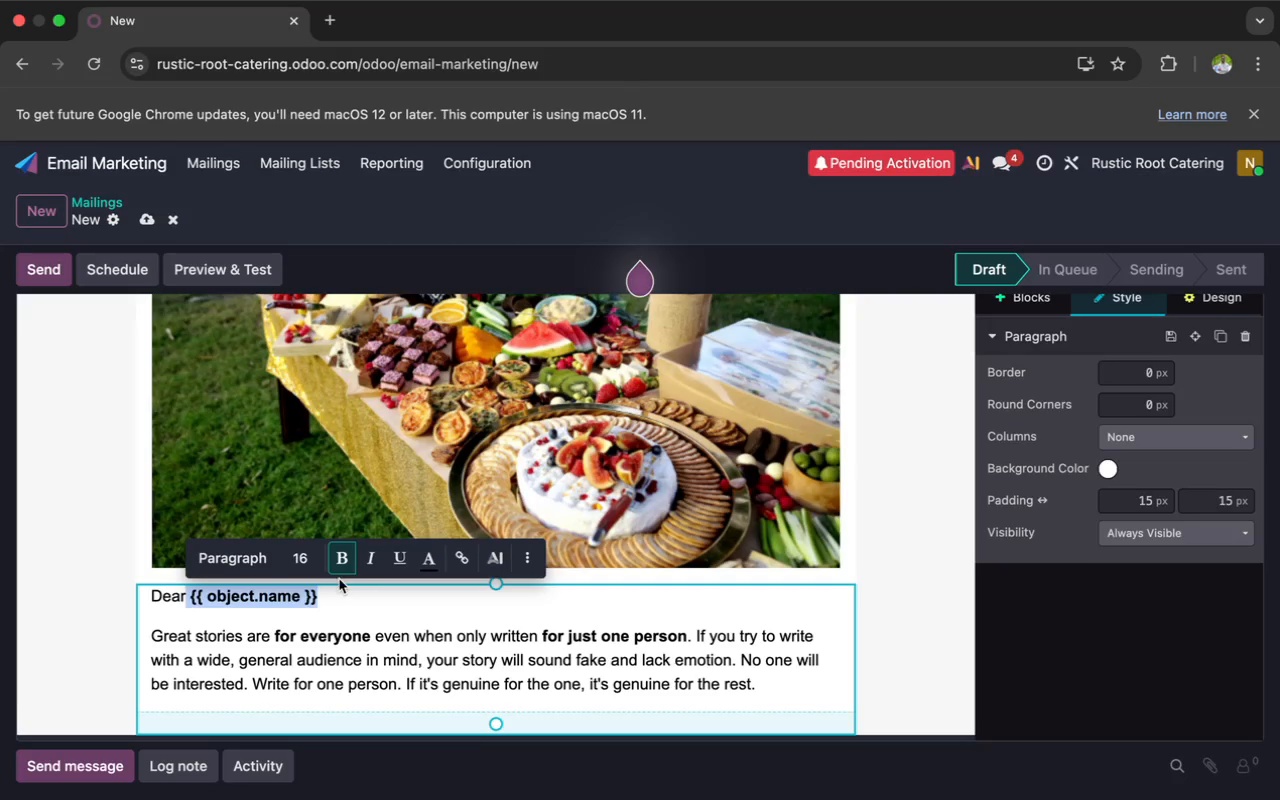 
left_click([341, 592])
 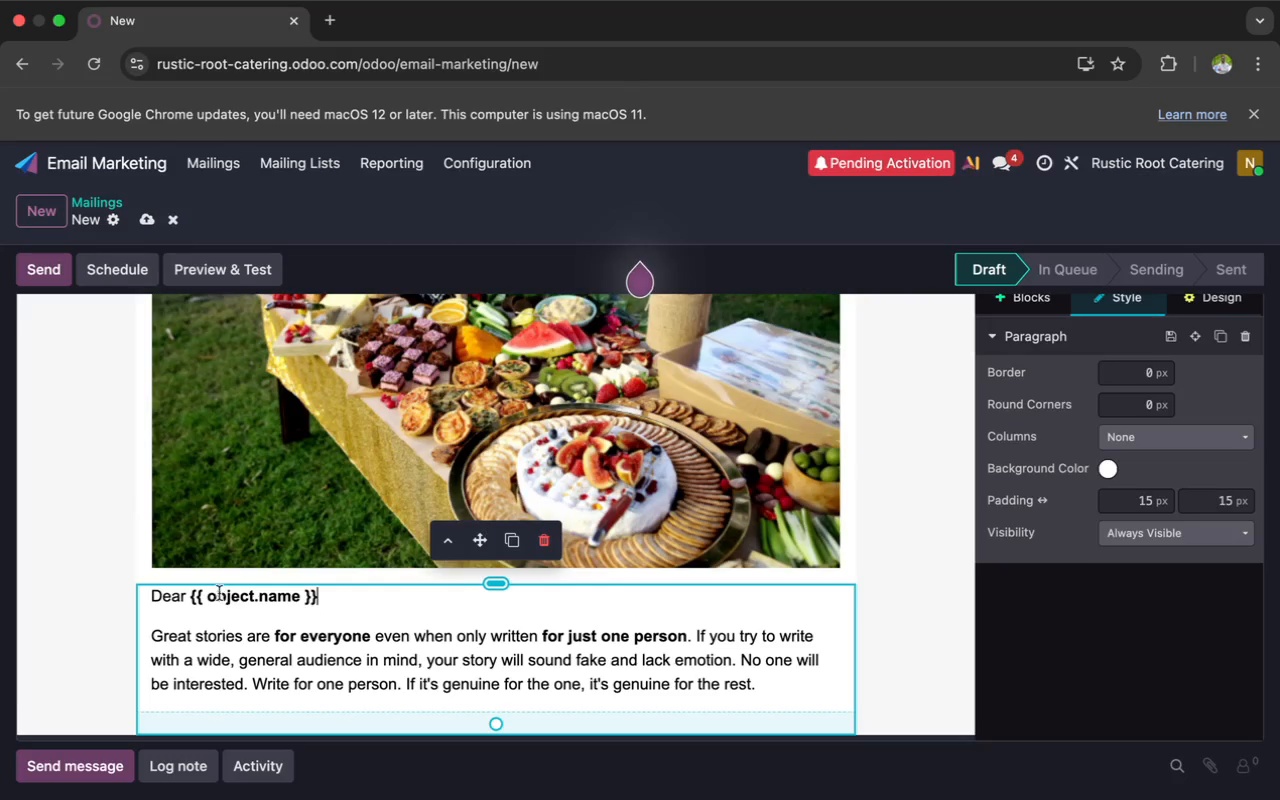 
key(Enter)
 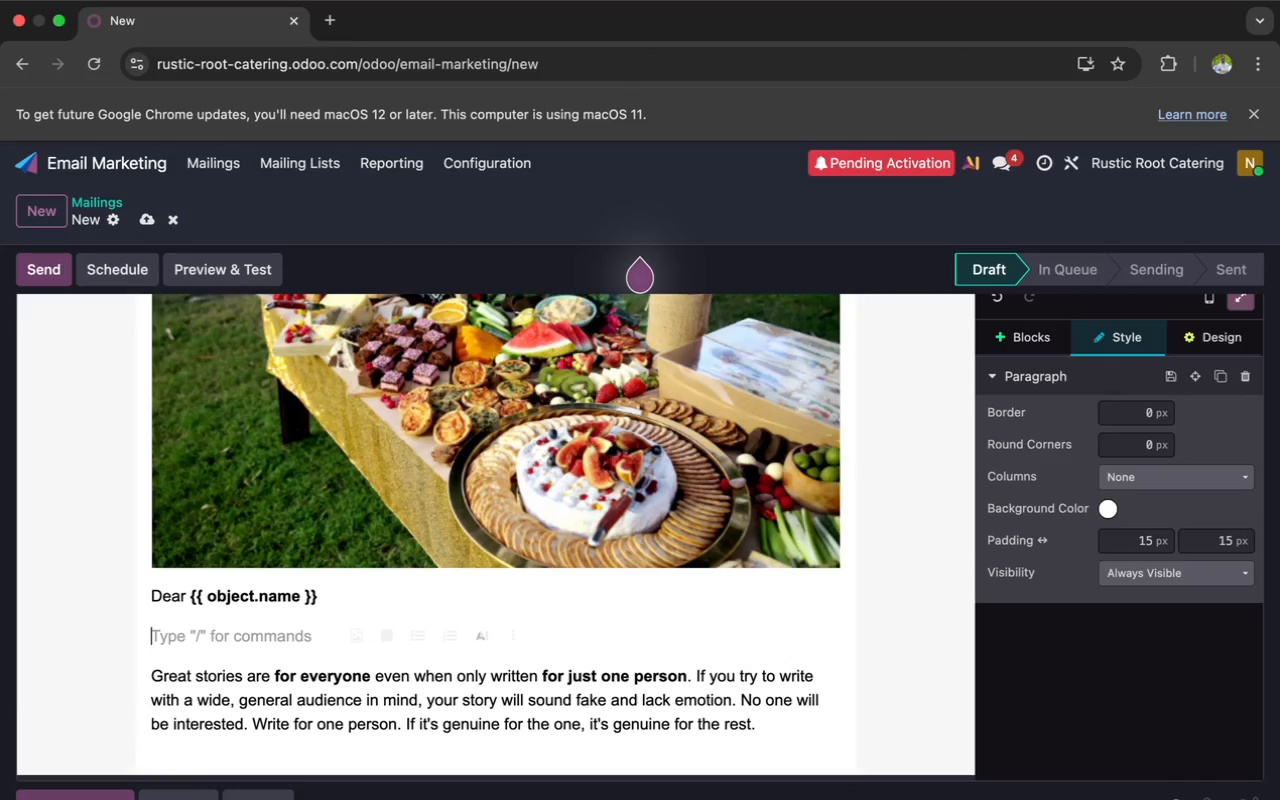 
wait(10.91)
 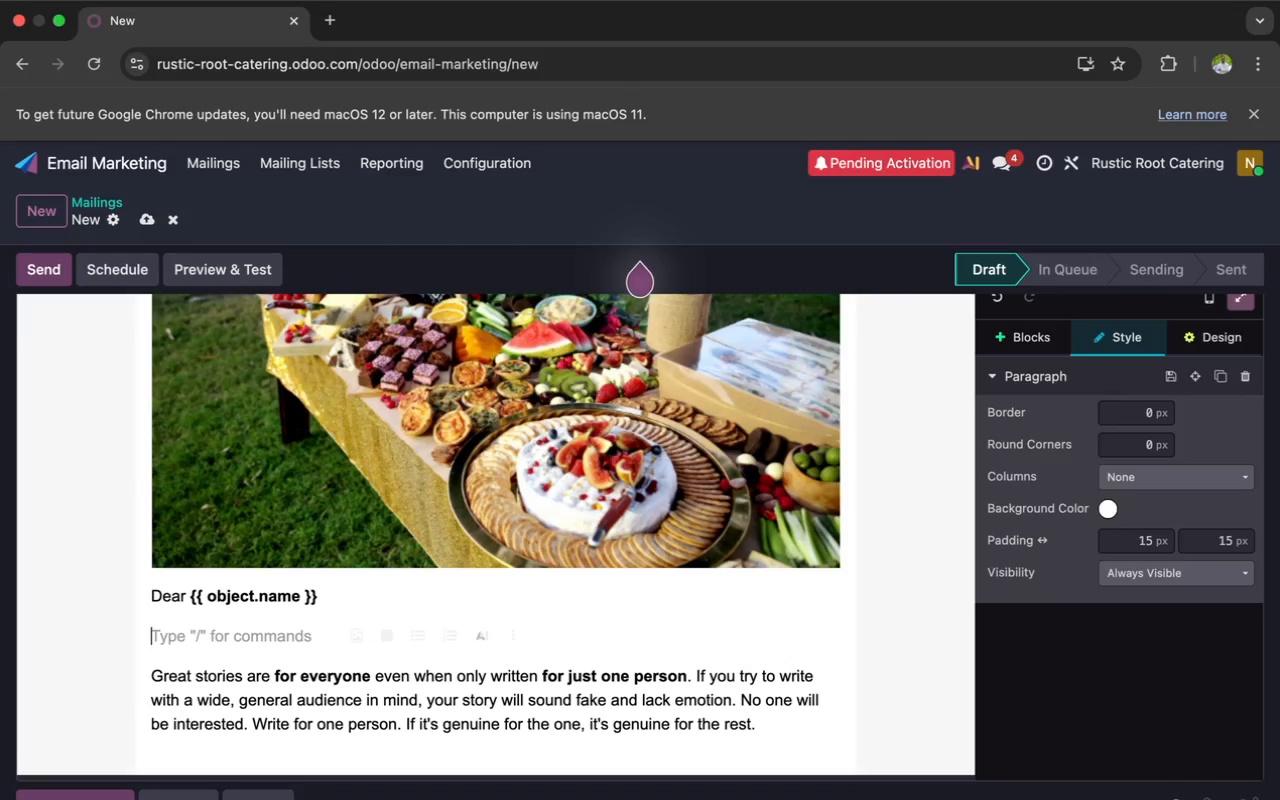 
type(We)
 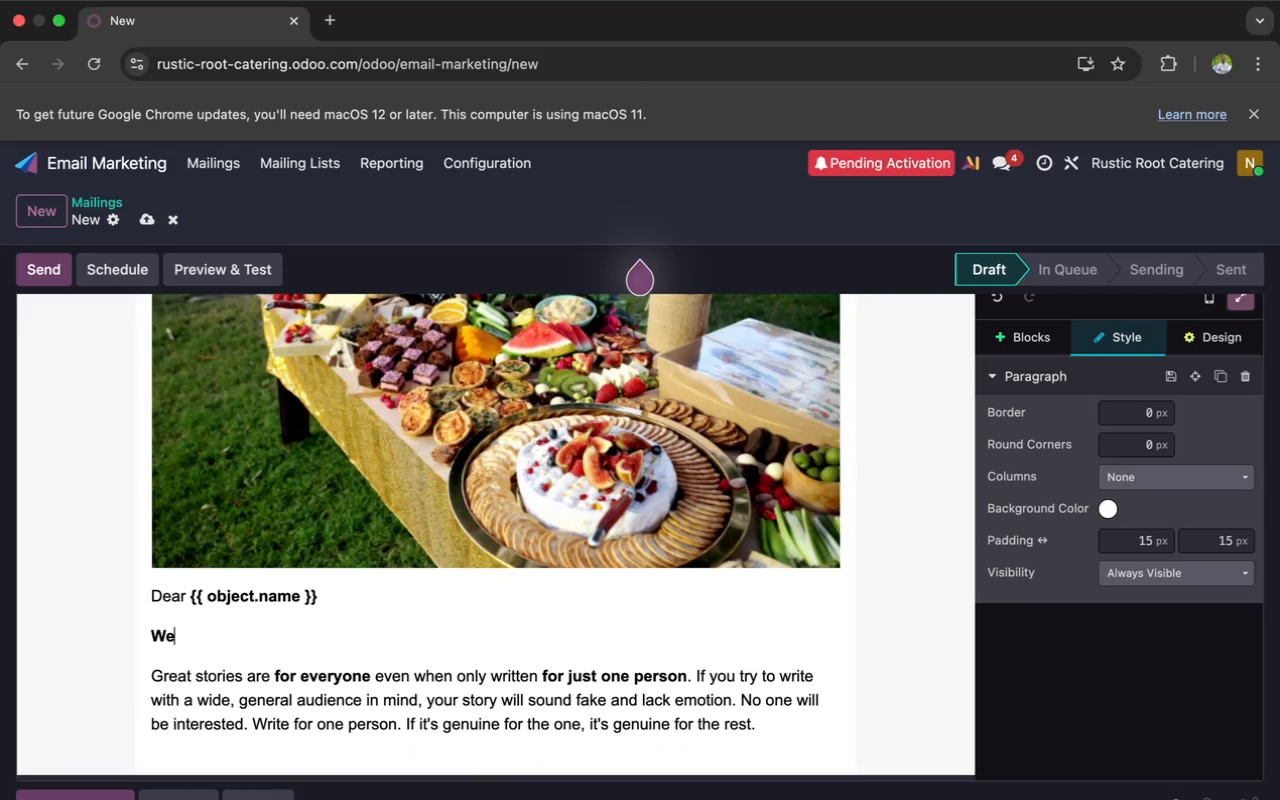 
left_click([179, 633])
 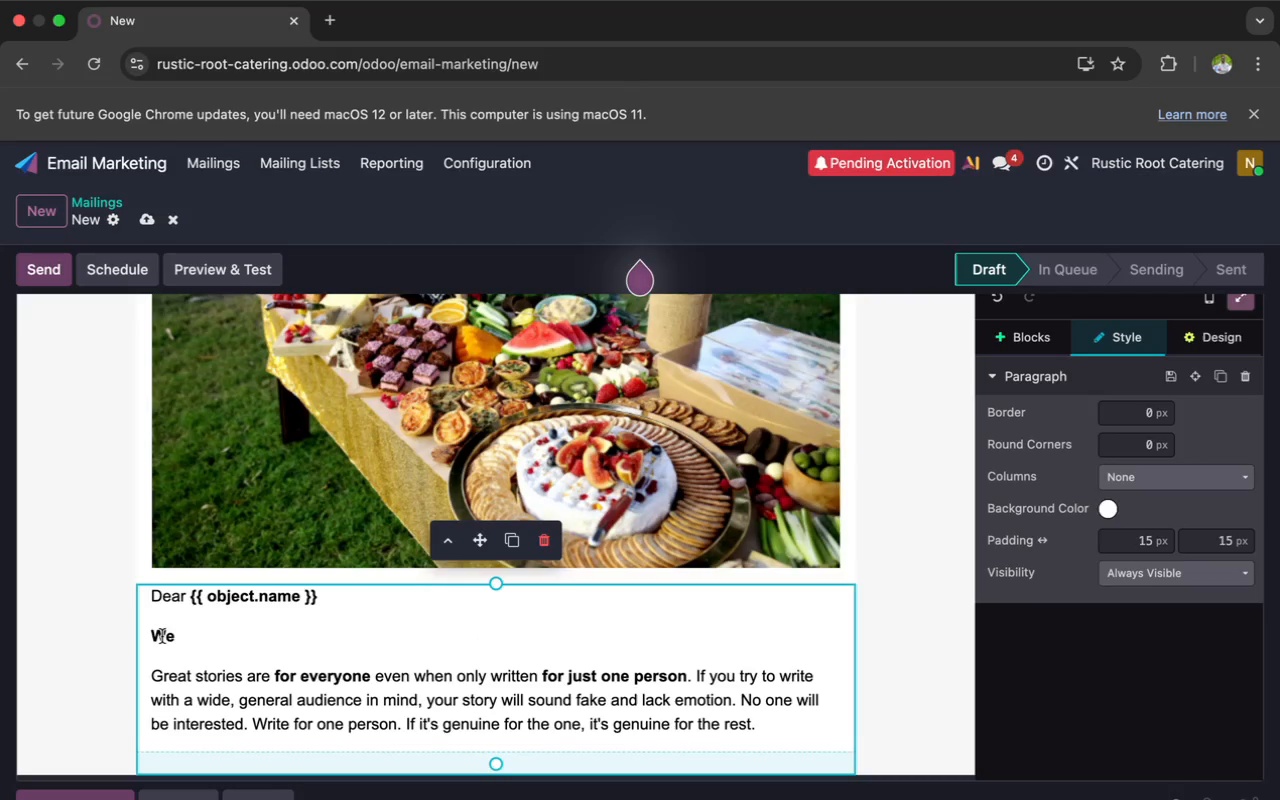 
double_click([162, 637])
 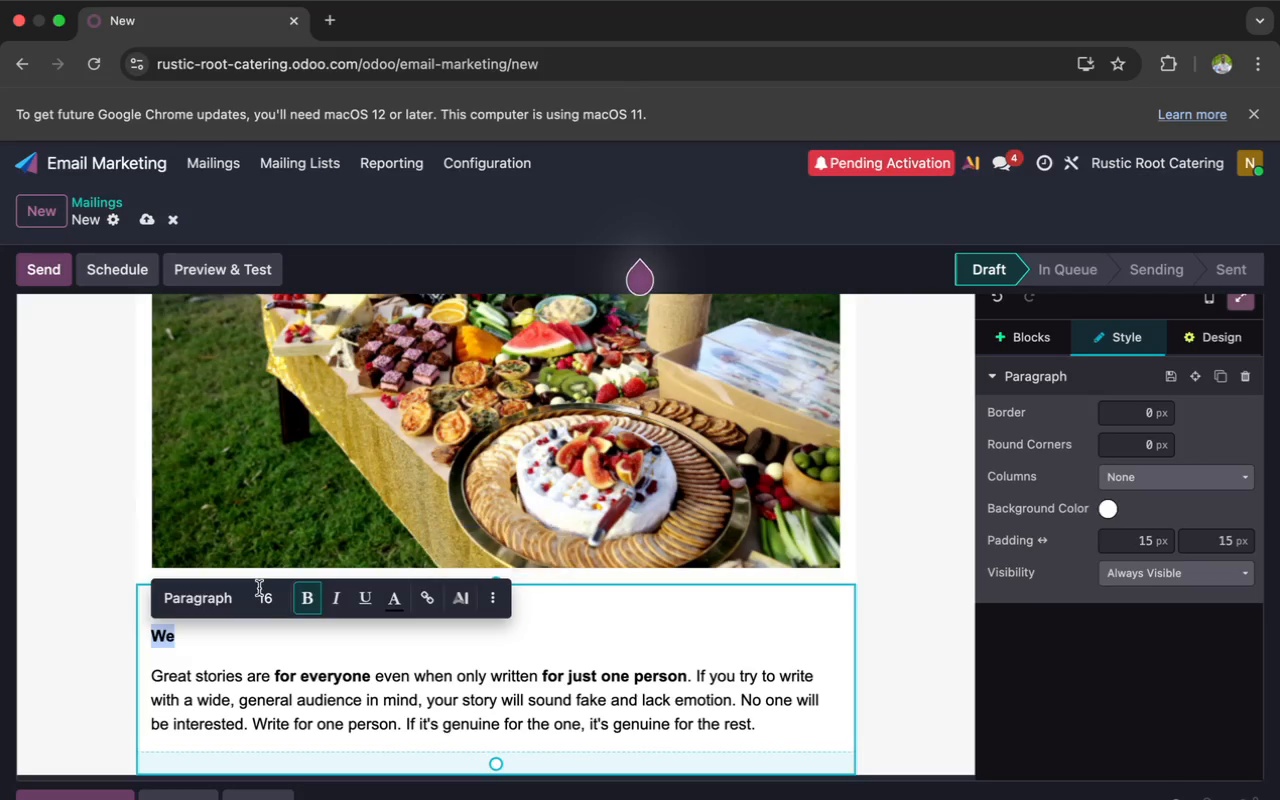 
left_click([306, 602])
 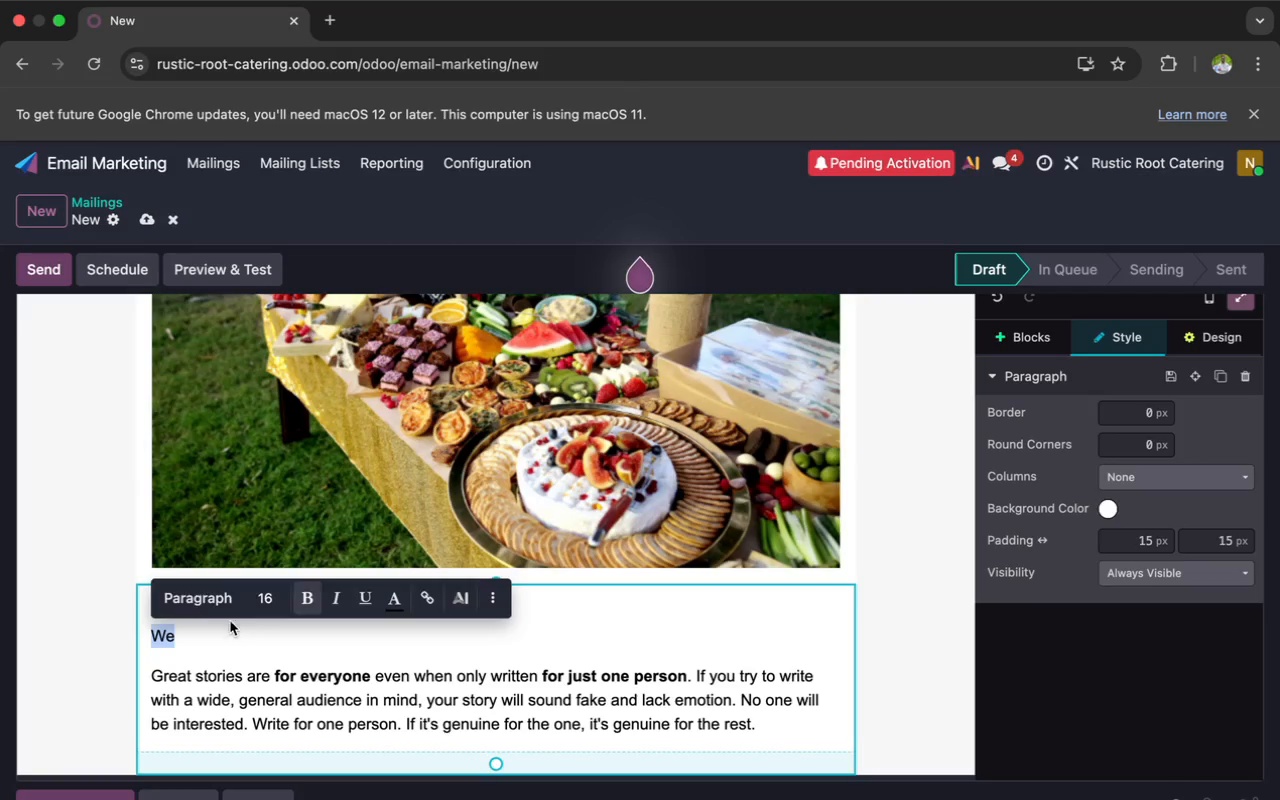 
left_click([183, 636])
 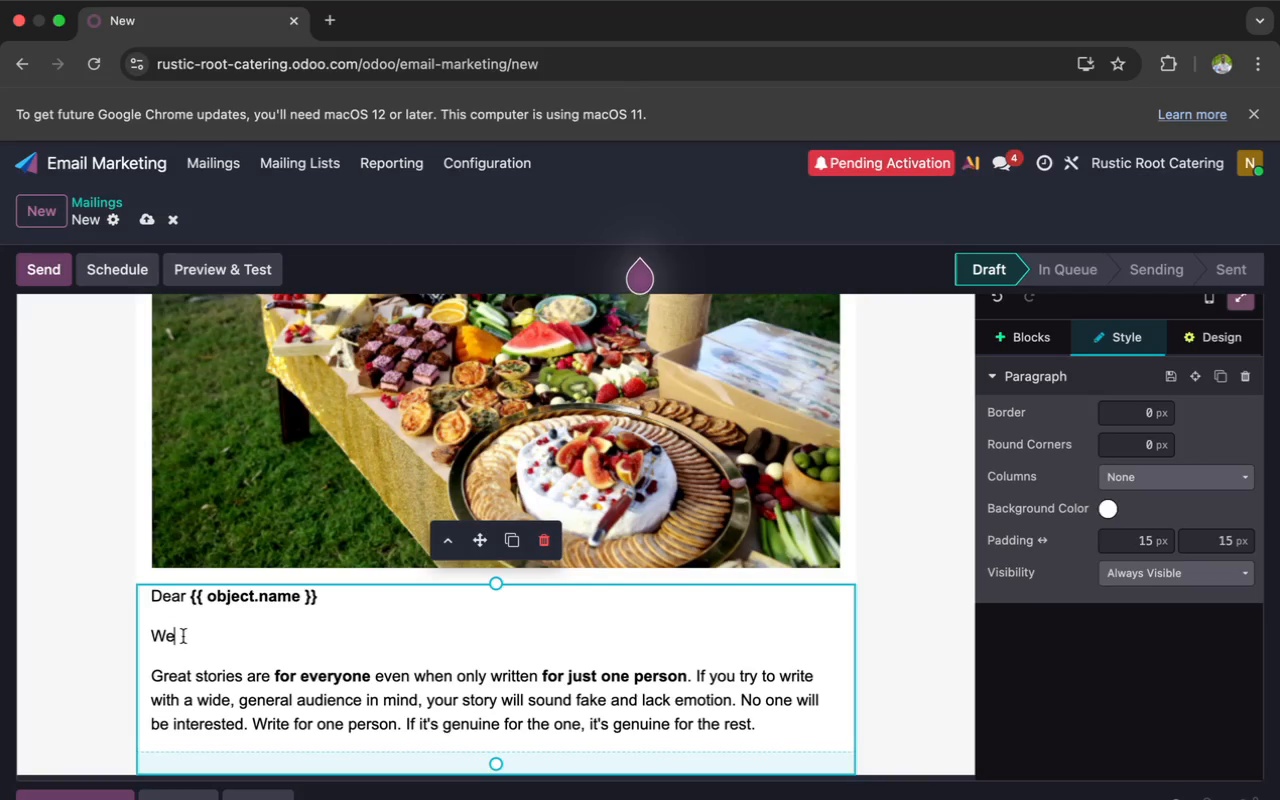 
type('ve been quiet)
 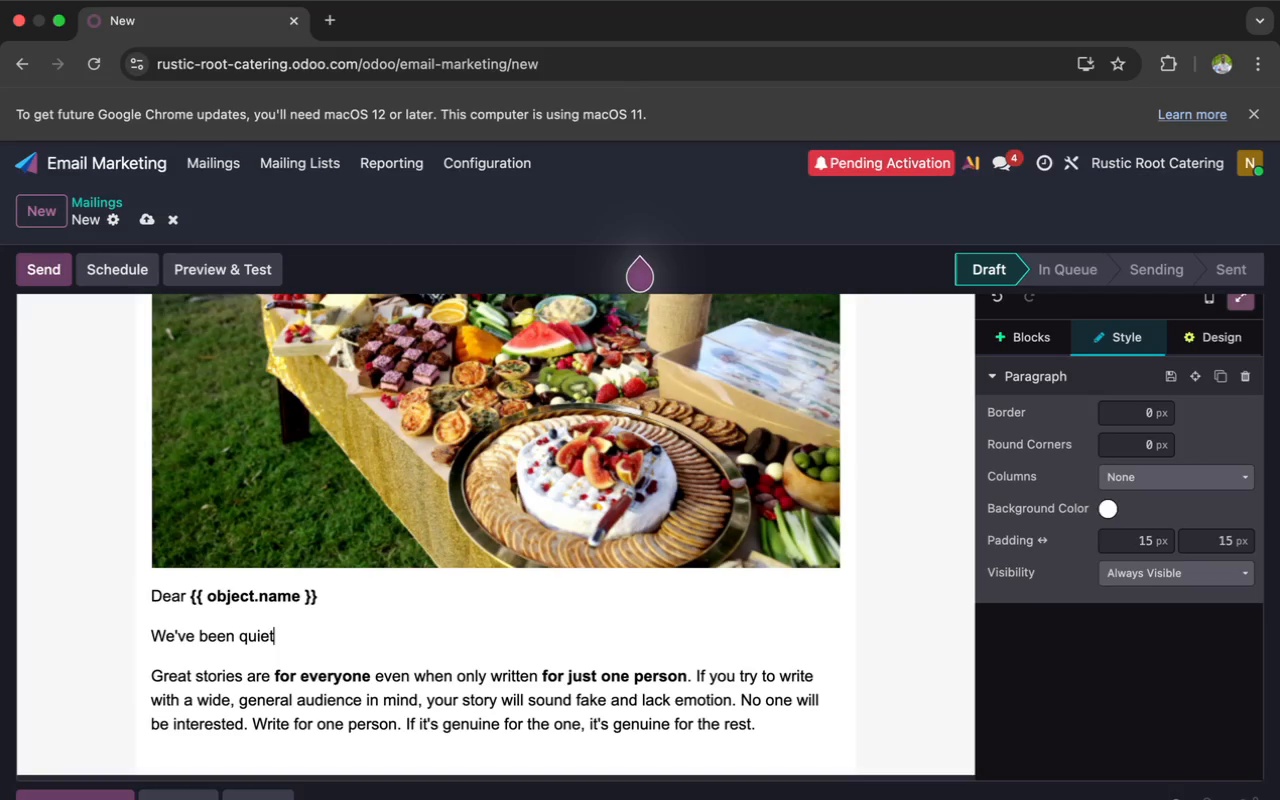 
wait(5.31)
 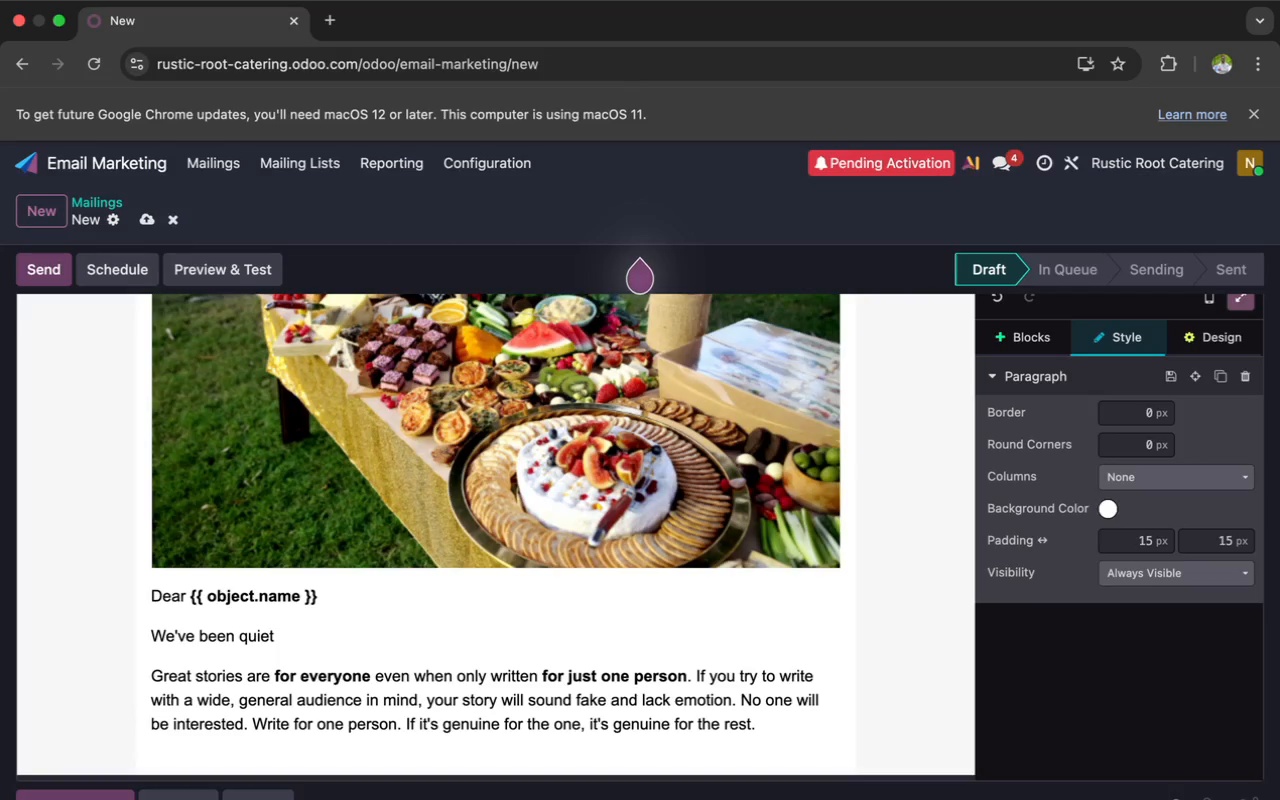 
type(ly refreshing something special at )
 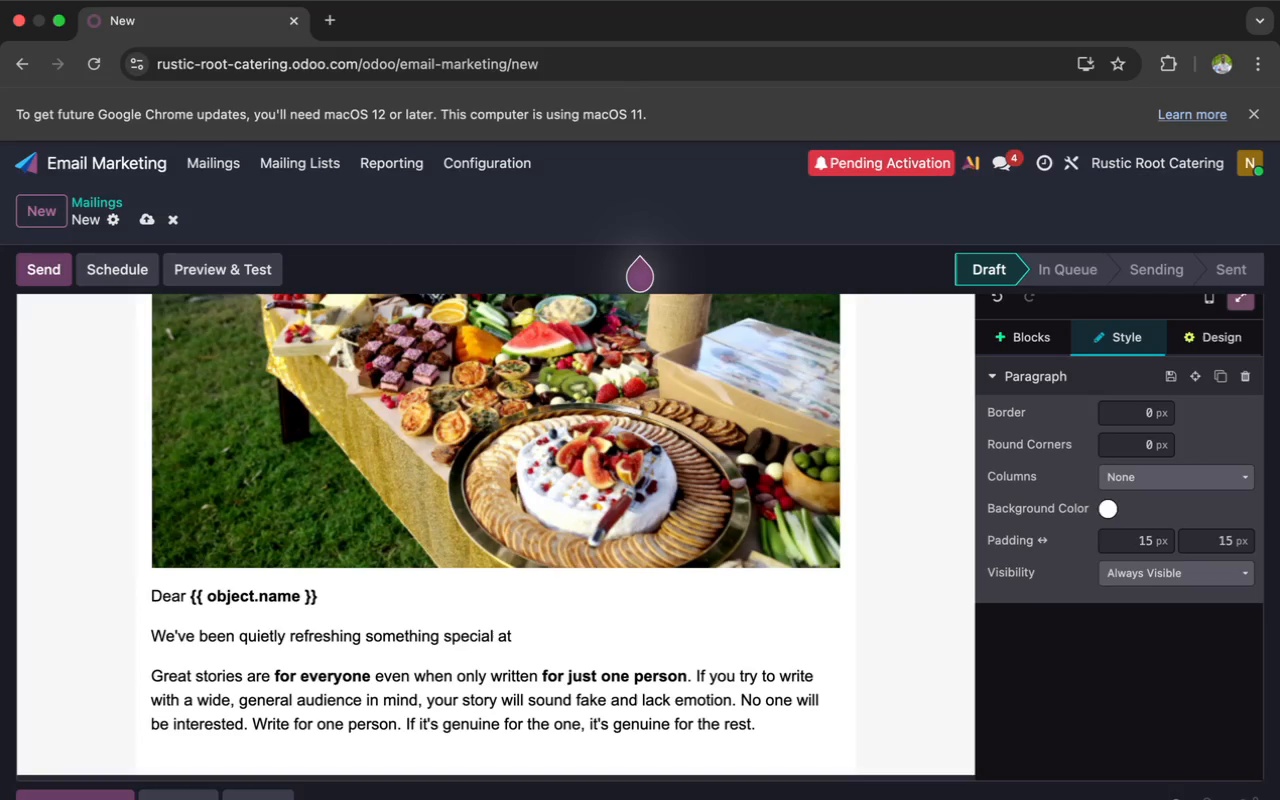 
type(Rusti)
 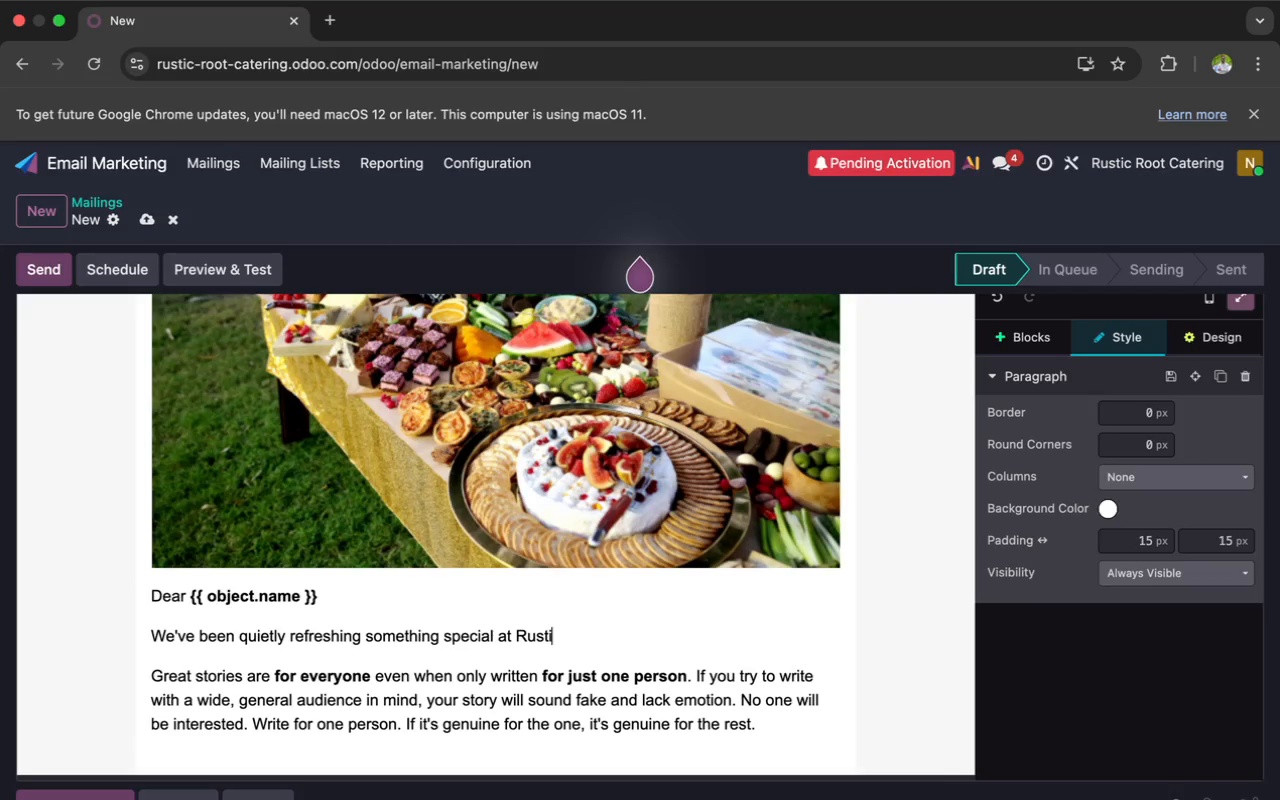 
type(c Root Catering)
 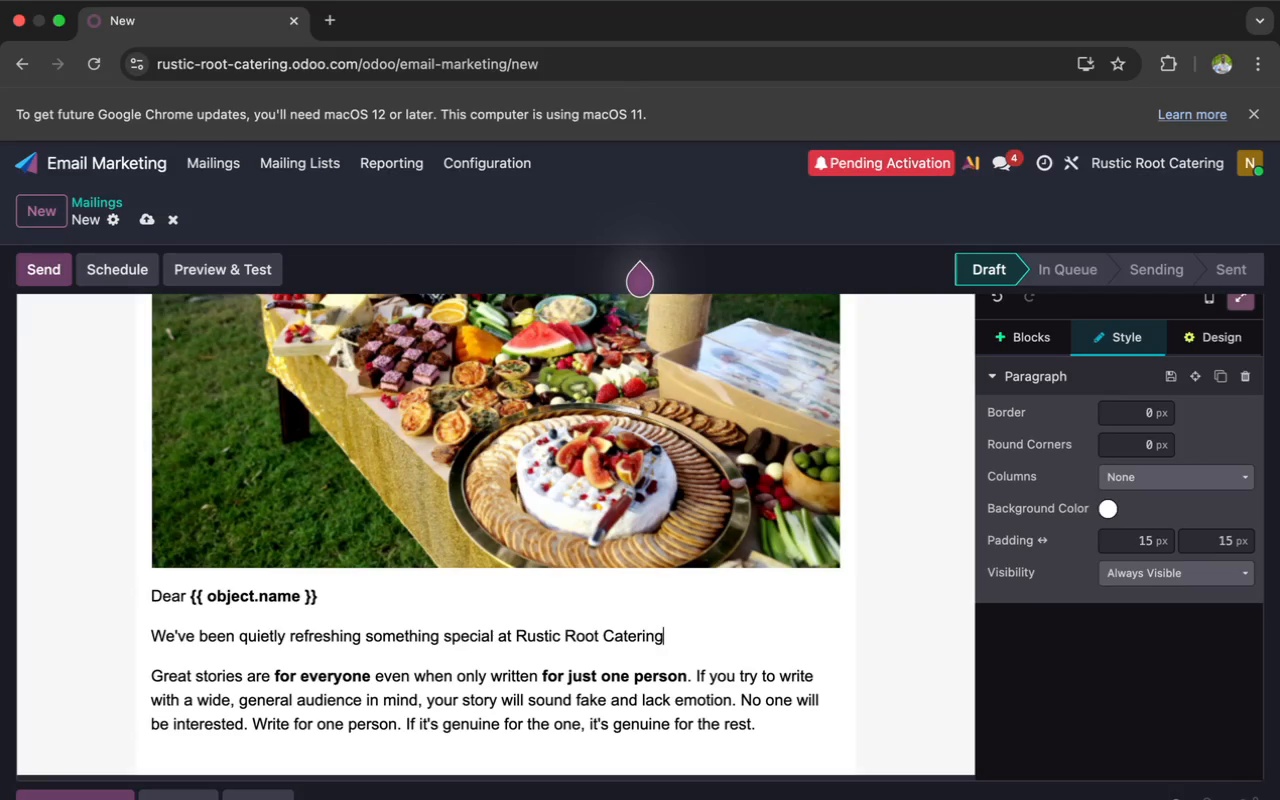 
wait(5.82)
 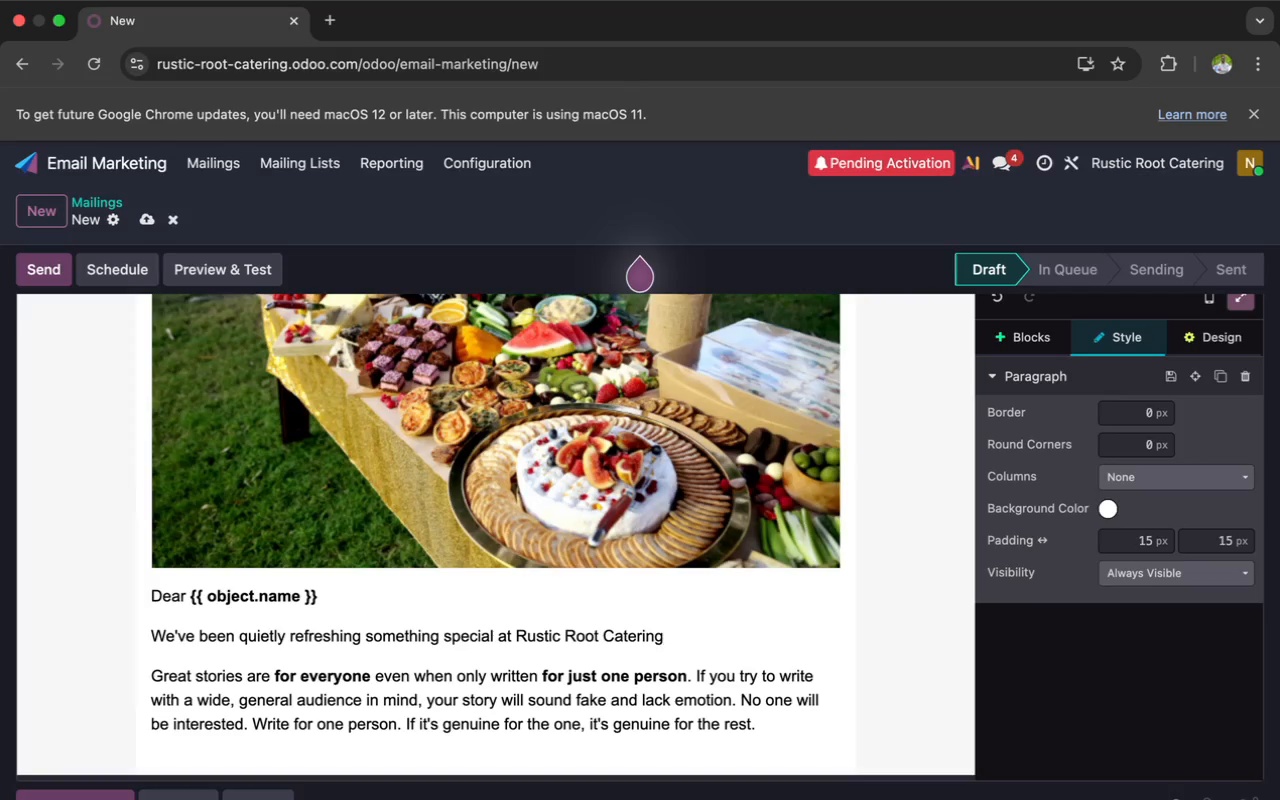 
key(Period)
 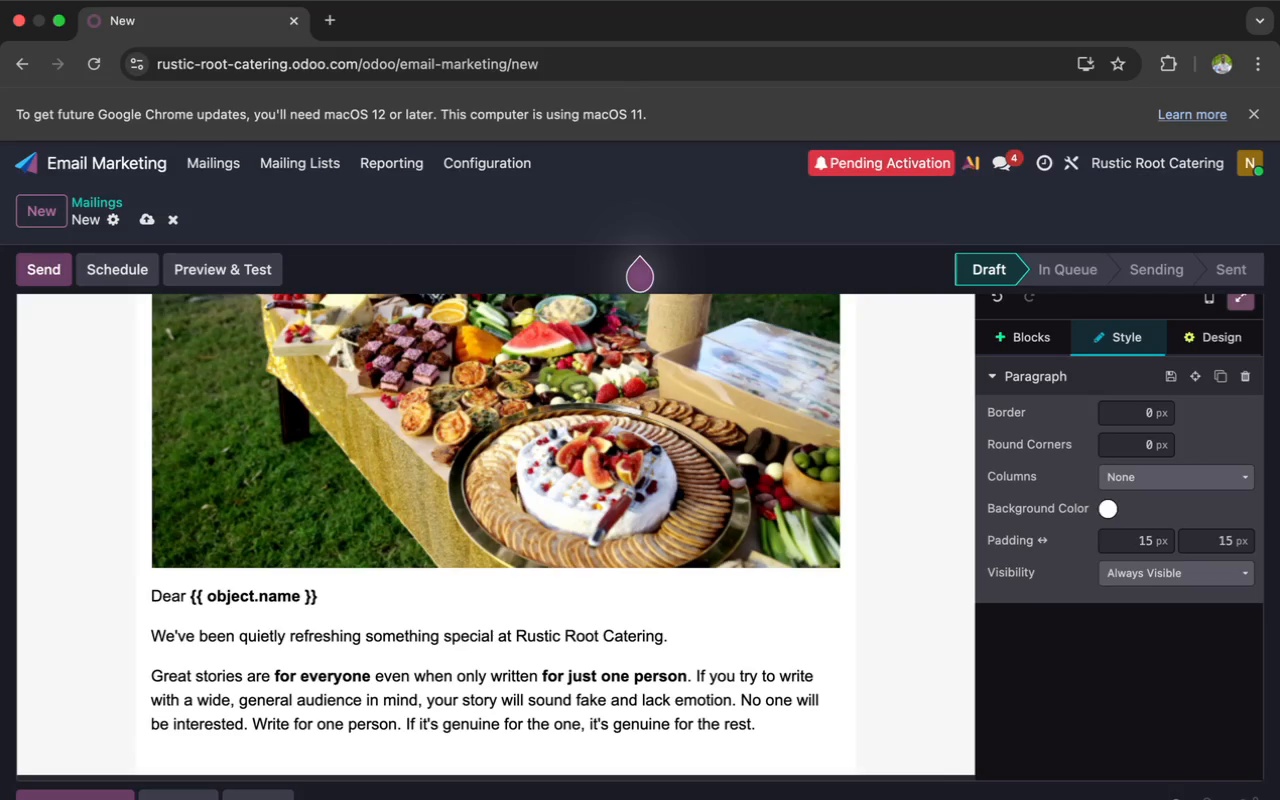 
key(Enter)
 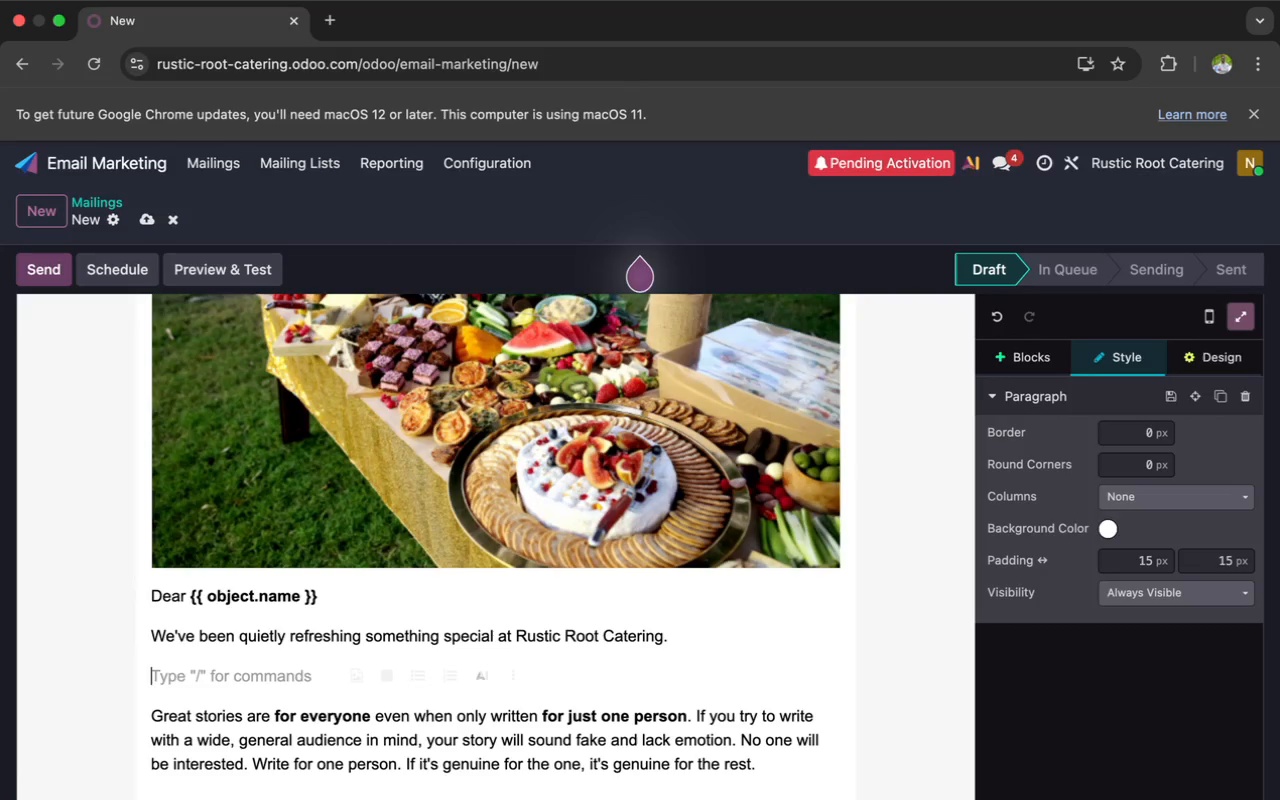 
type(The)
key(Backspace)
type(is seas)
 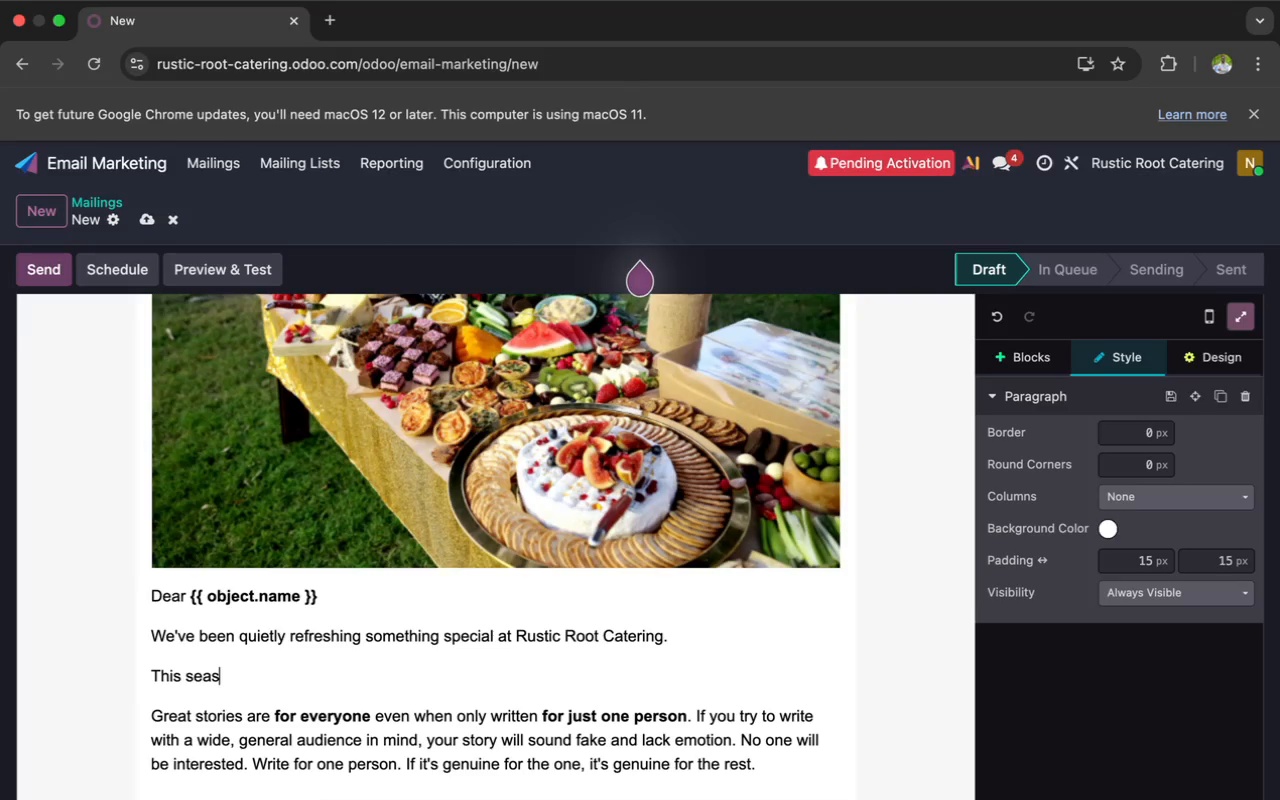 
type(on,)
 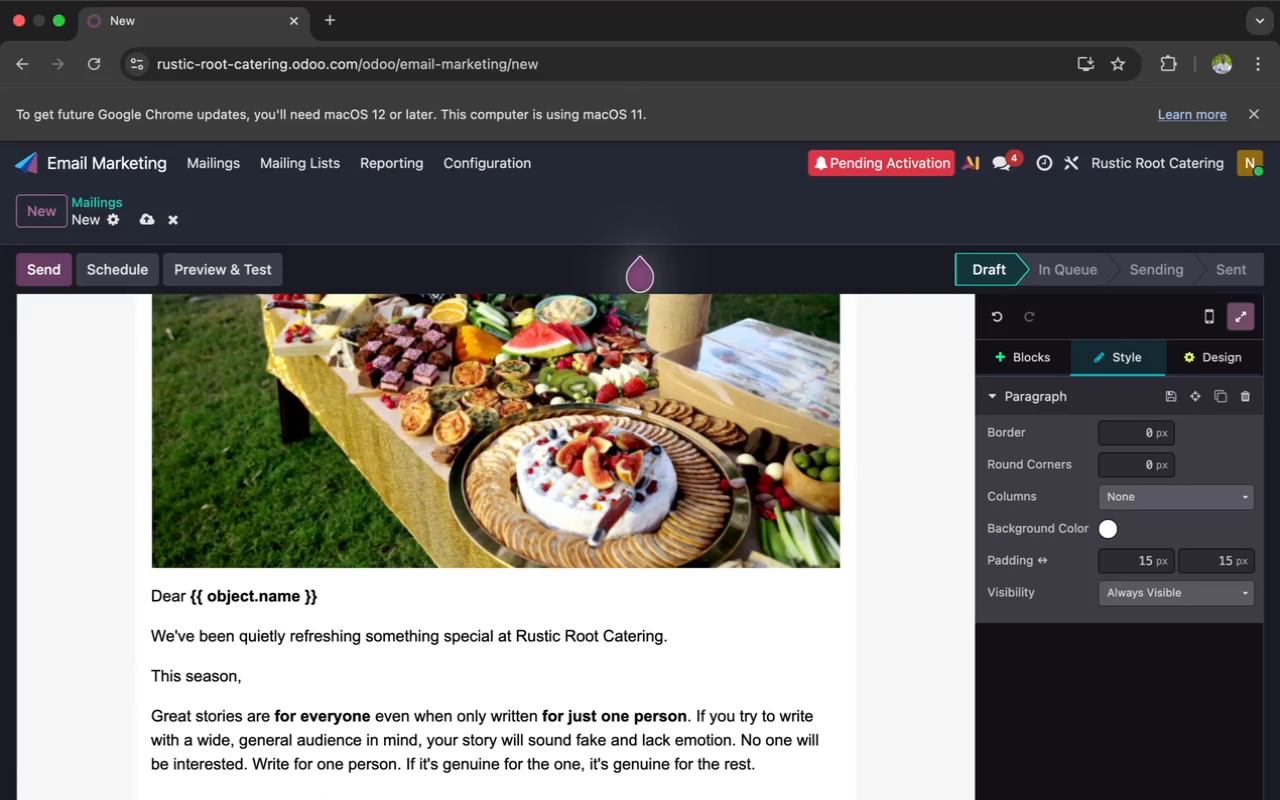 
type( we're ex)
 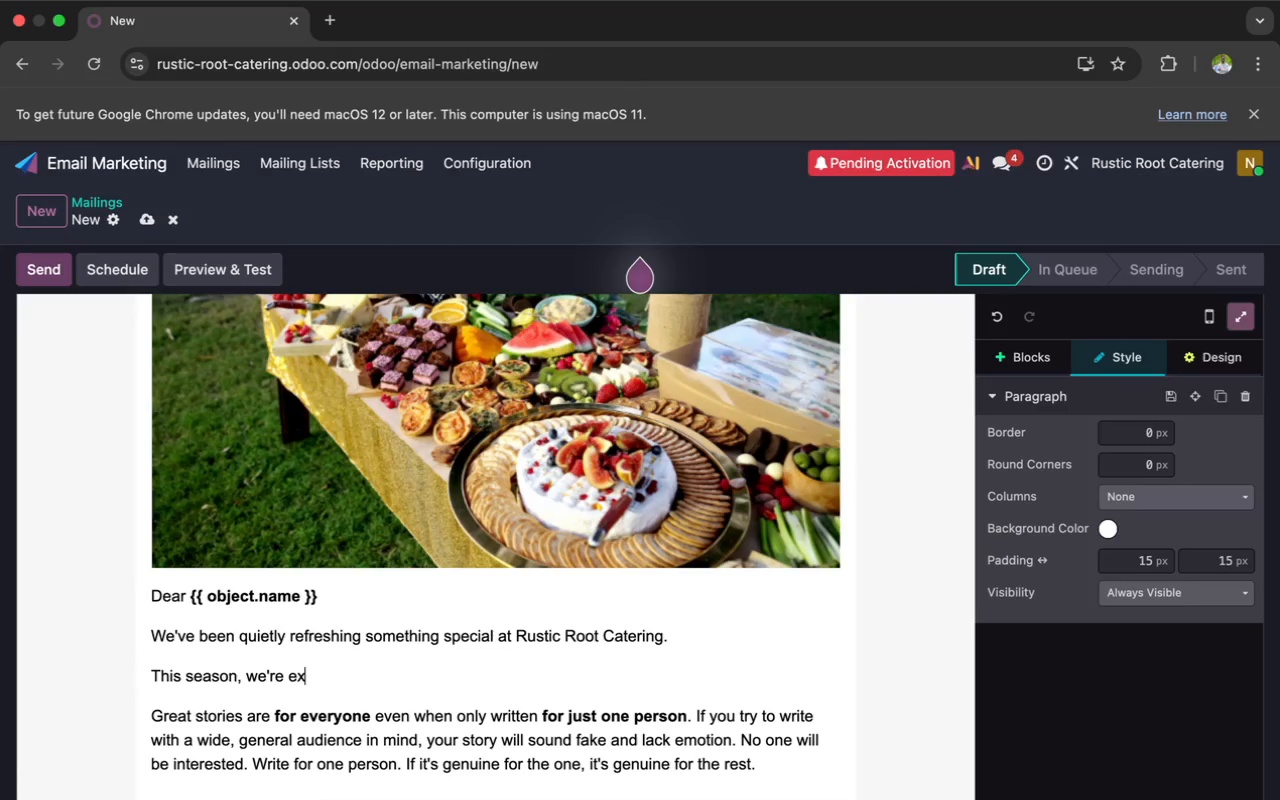 
type(cited to)
 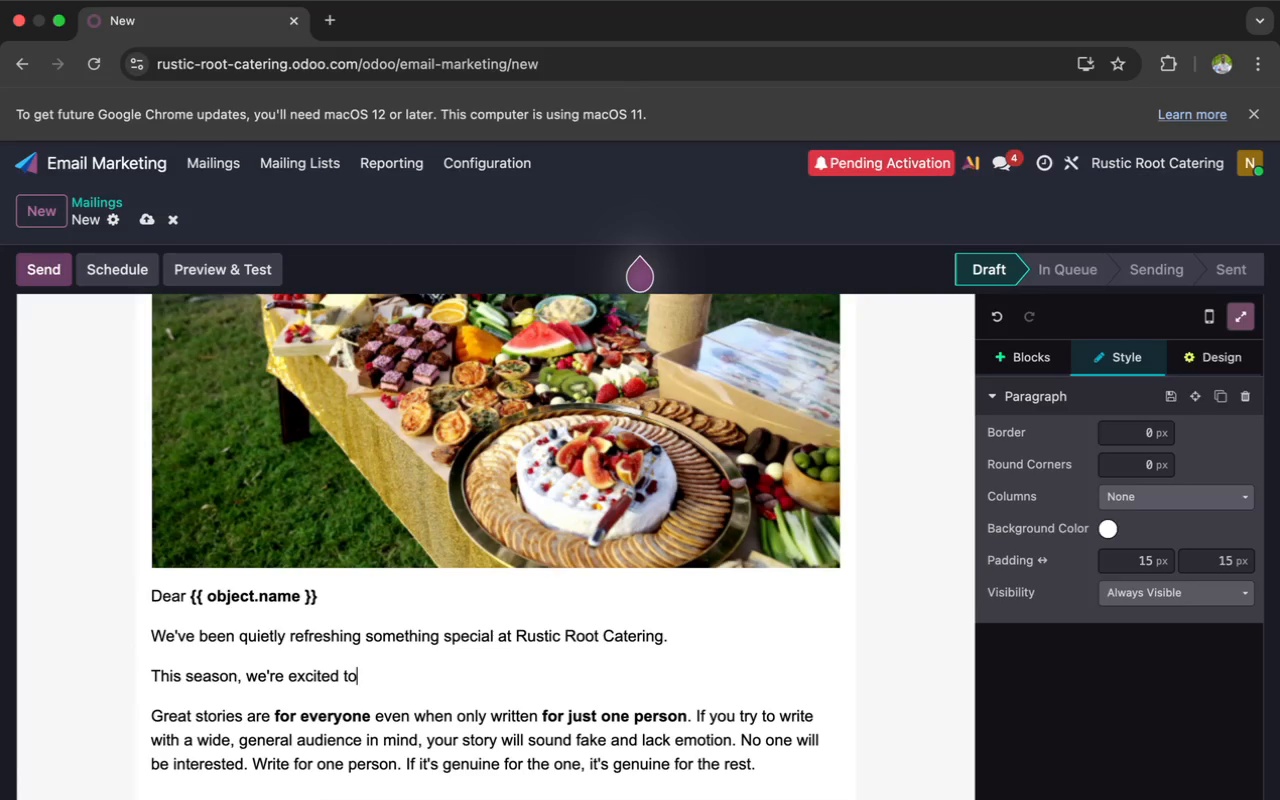 
wait(21.88)
 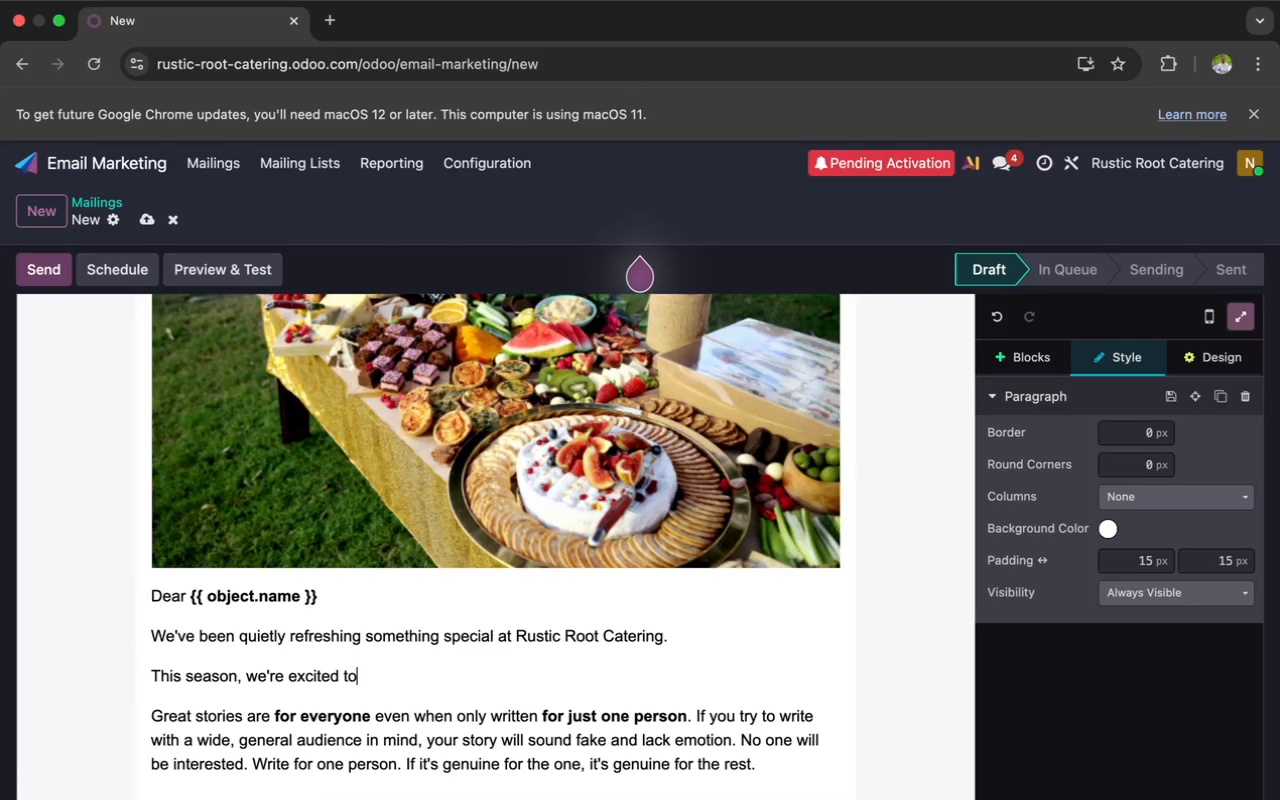 
type( introduce our Autumn Harvest )
 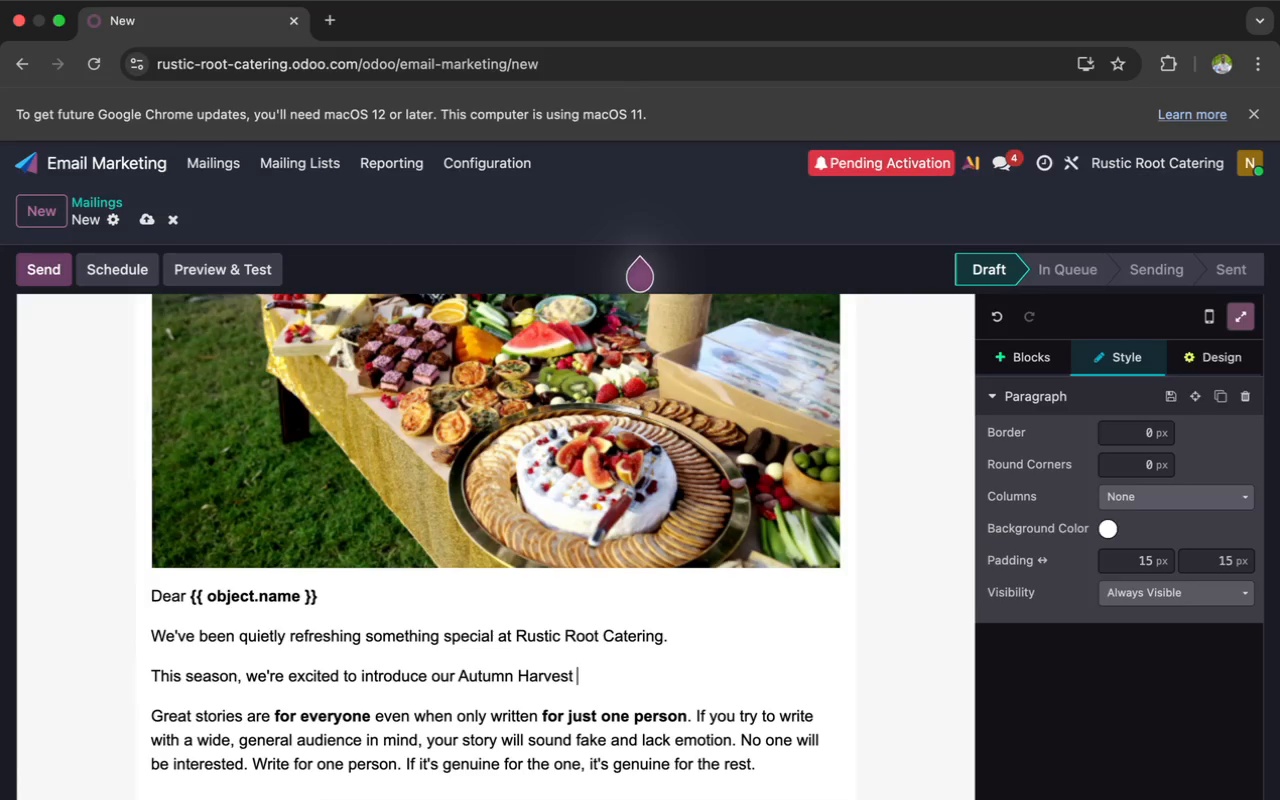 
type(Corporate Menu)
 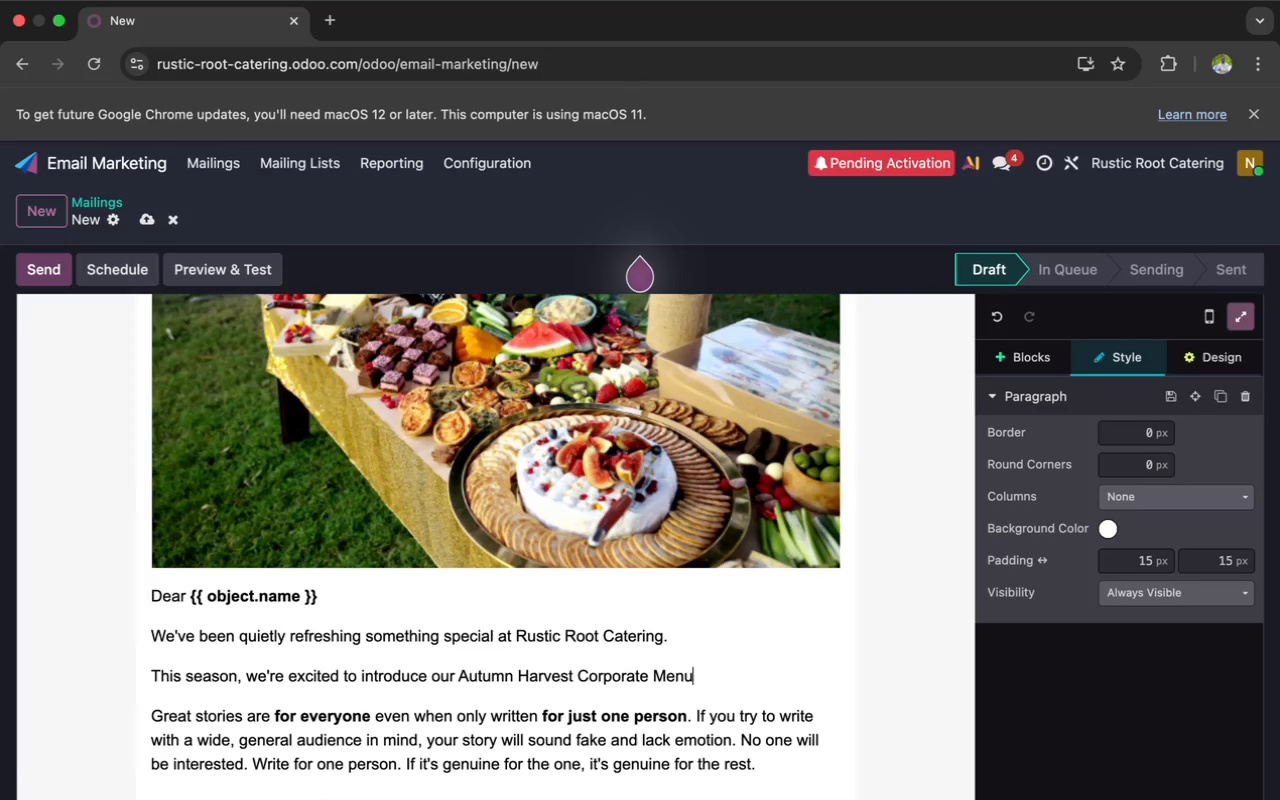 
wait(5.29)
 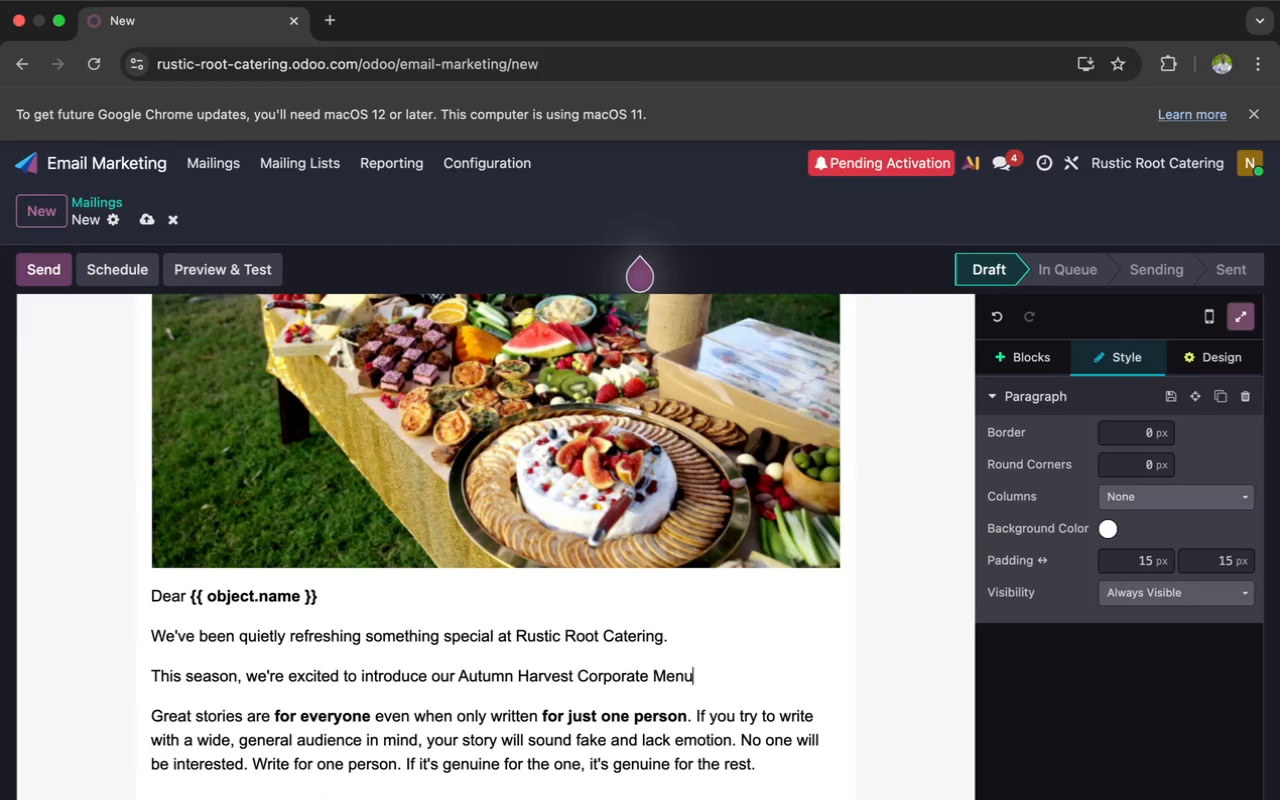 
left_click_drag(start_coordinate=[695, 674], to_coordinate=[461, 679])
 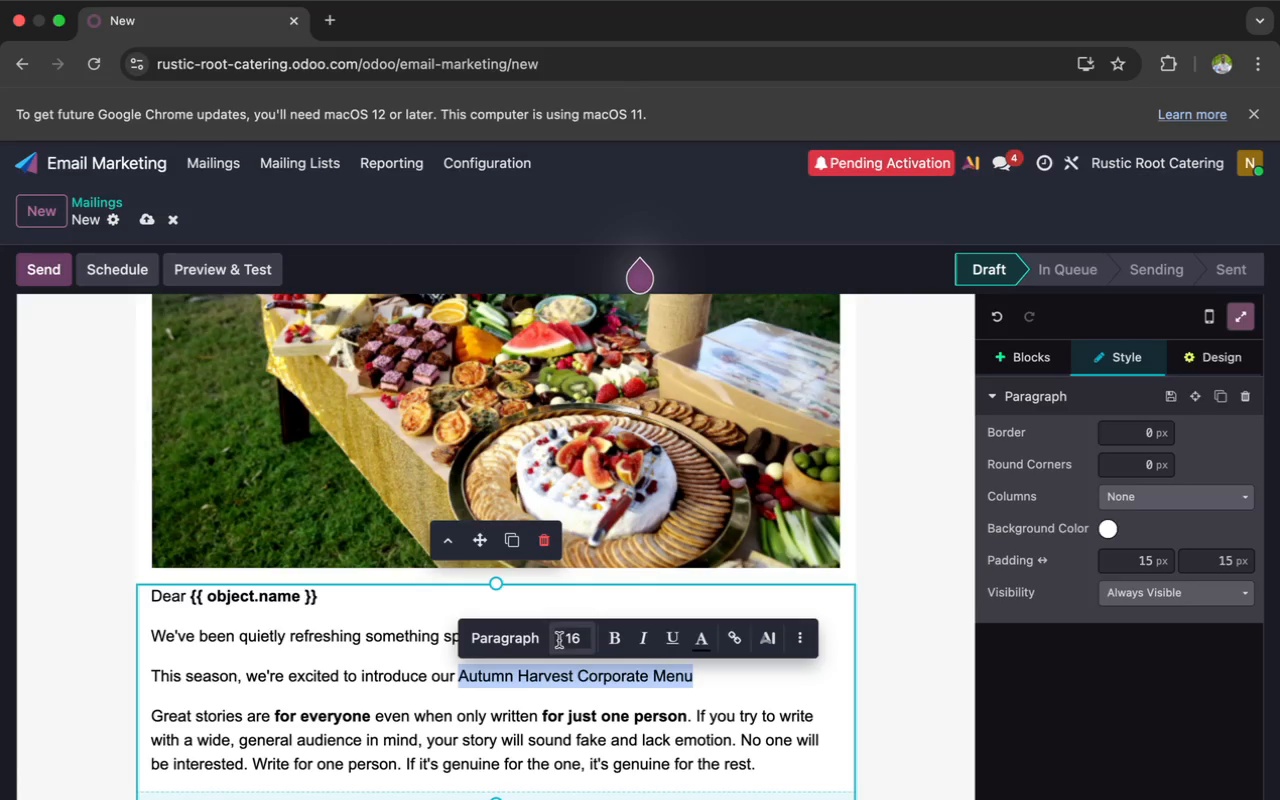 
left_click([607, 639])
 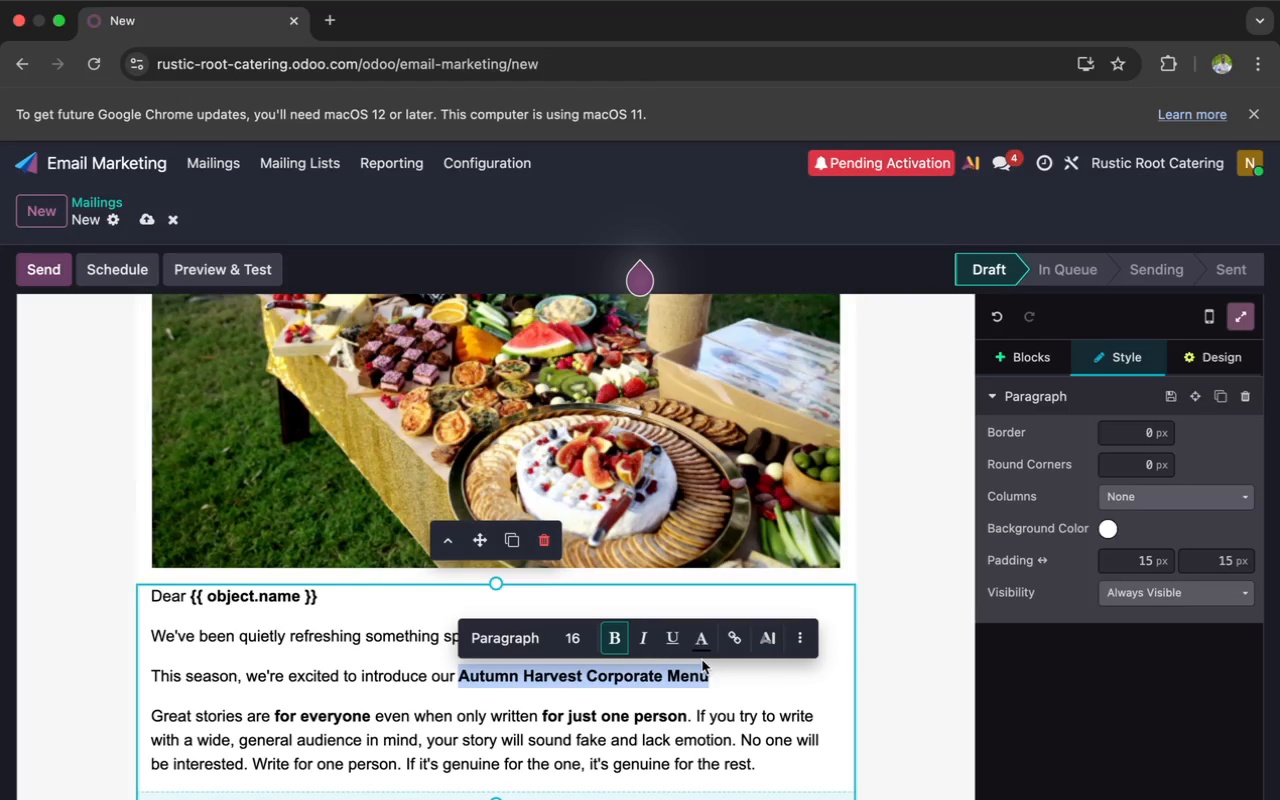 
left_click([723, 667])
 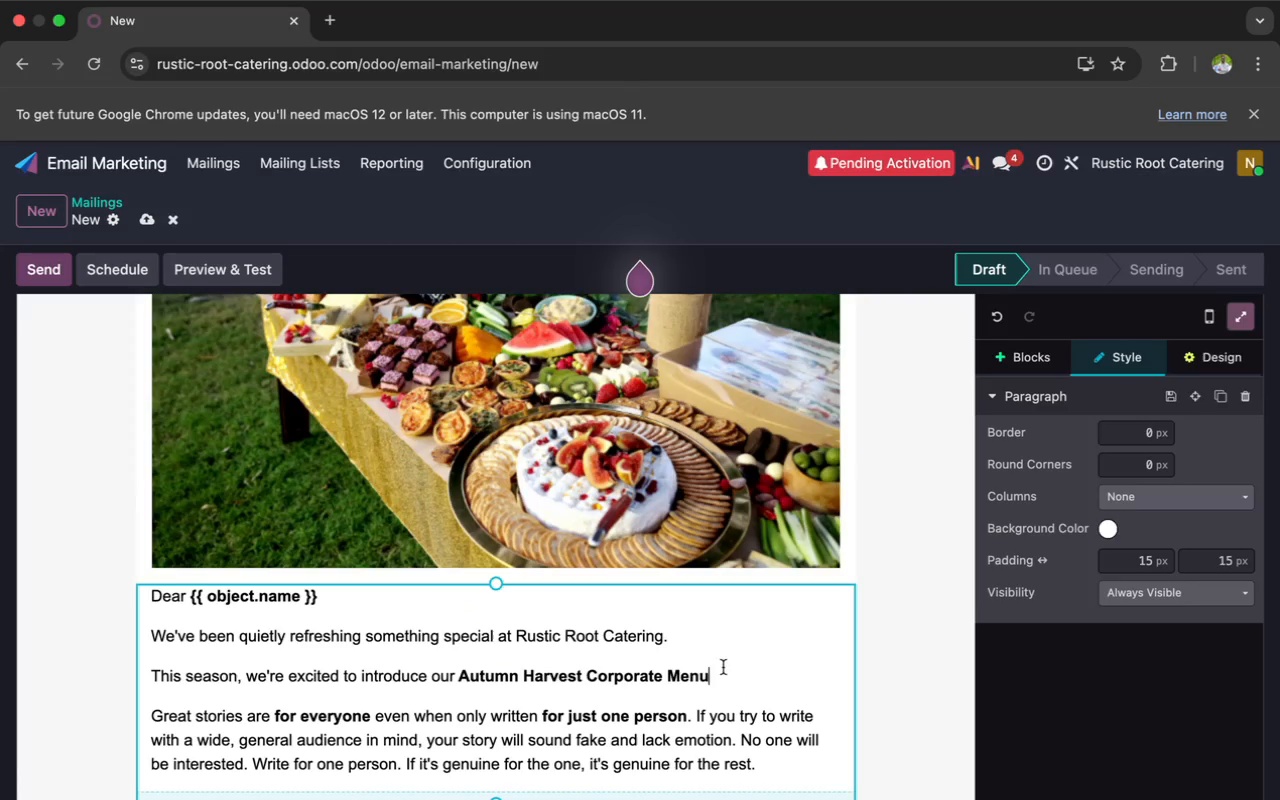 
key(Space)
 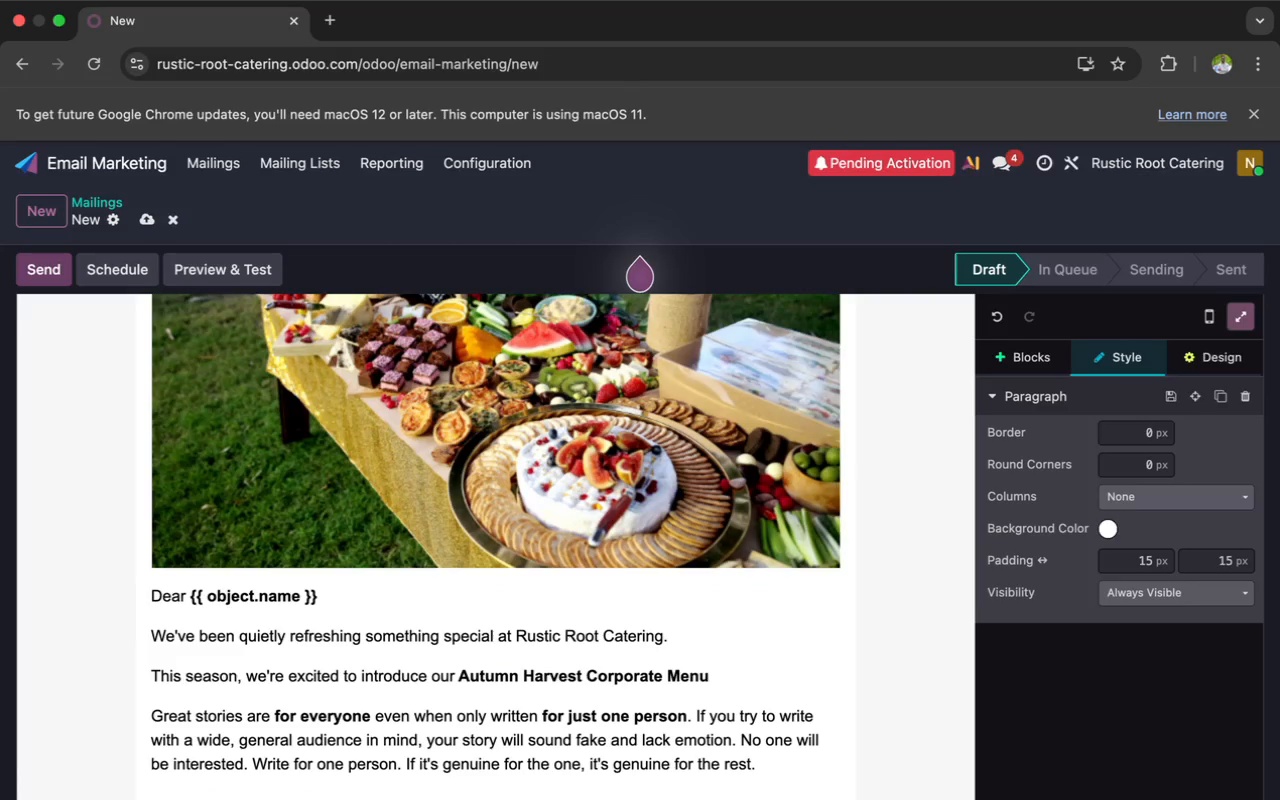 
key(D)
 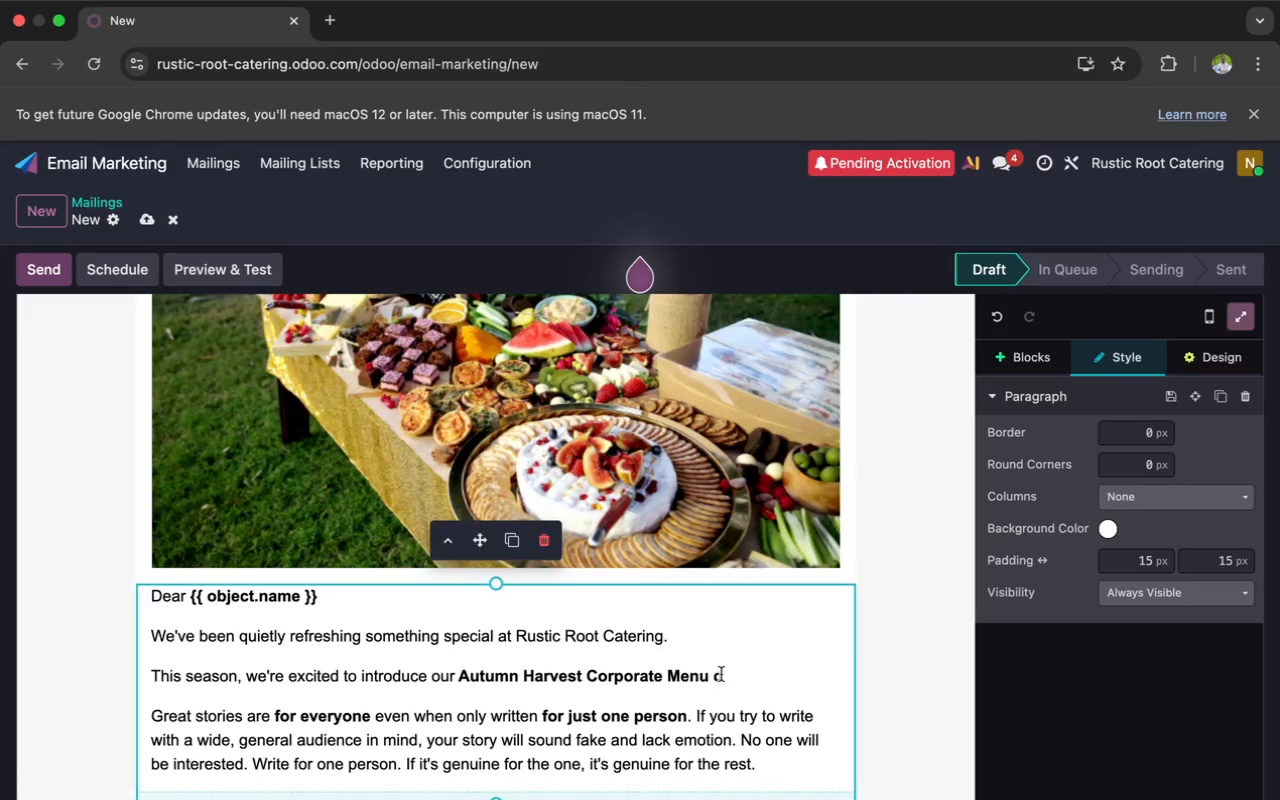 
double_click([721, 674])
 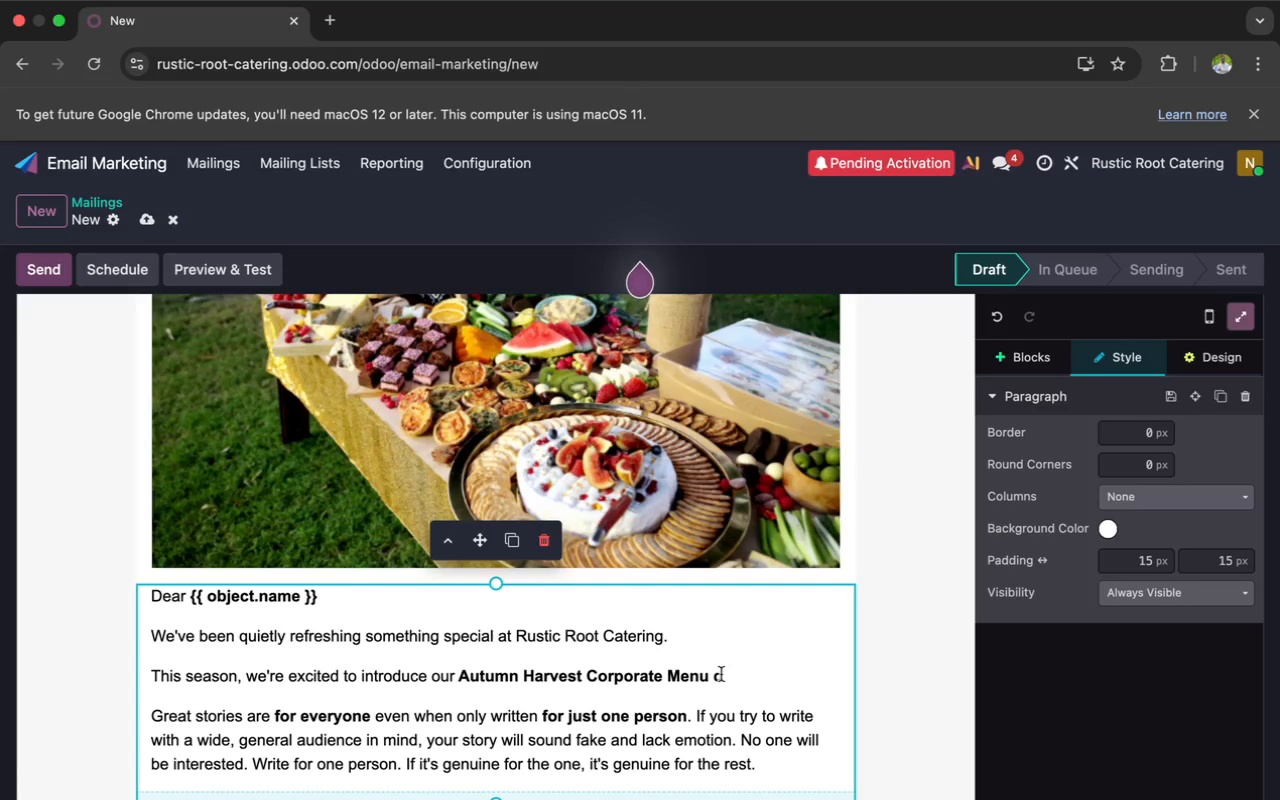 
double_click([721, 674])
 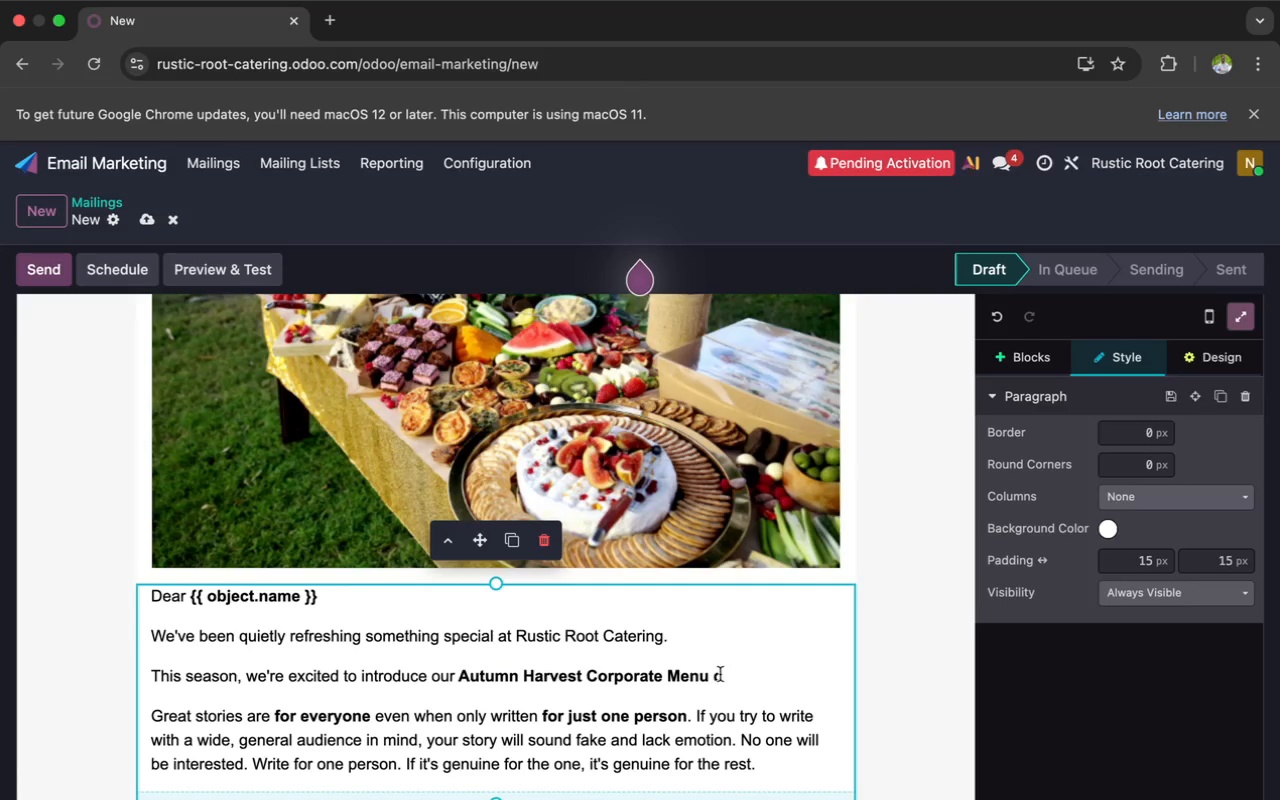 
left_click([716, 673])
 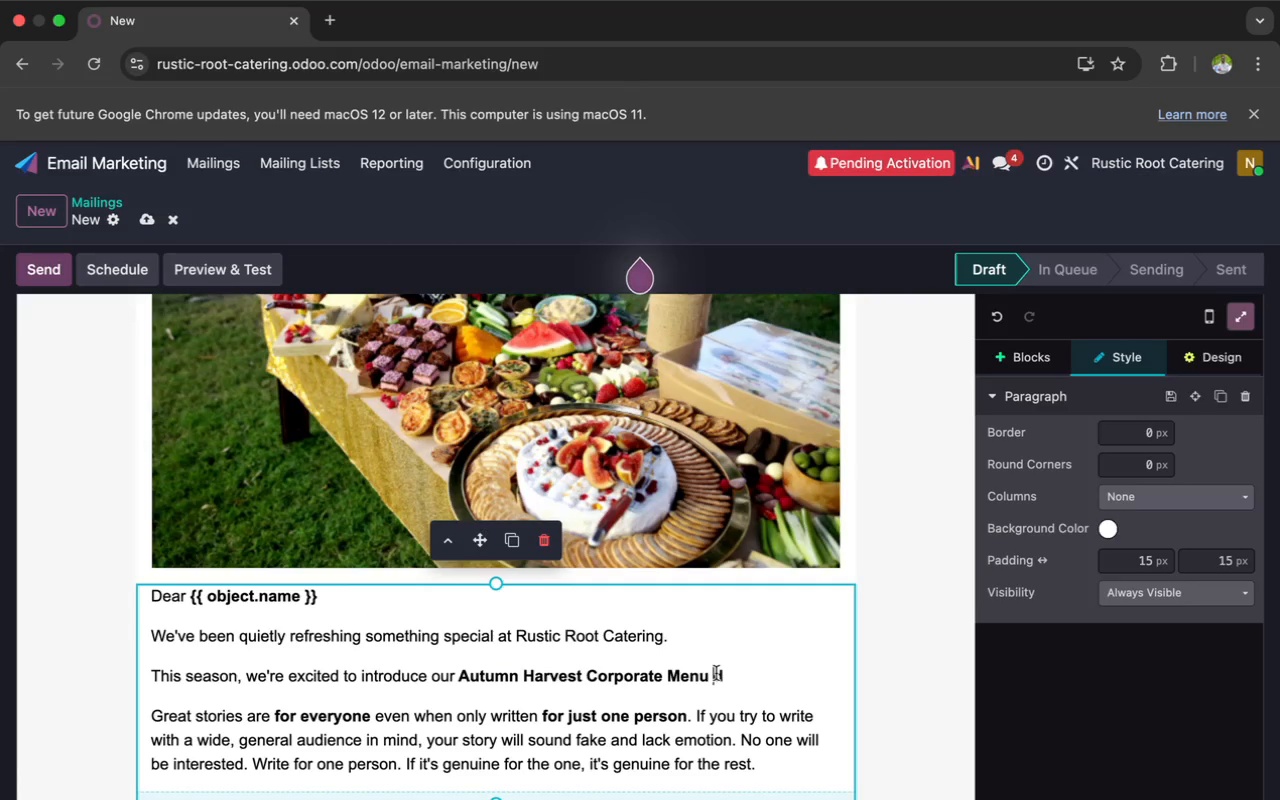 
left_click_drag(start_coordinate=[720, 673], to_coordinate=[709, 674])
 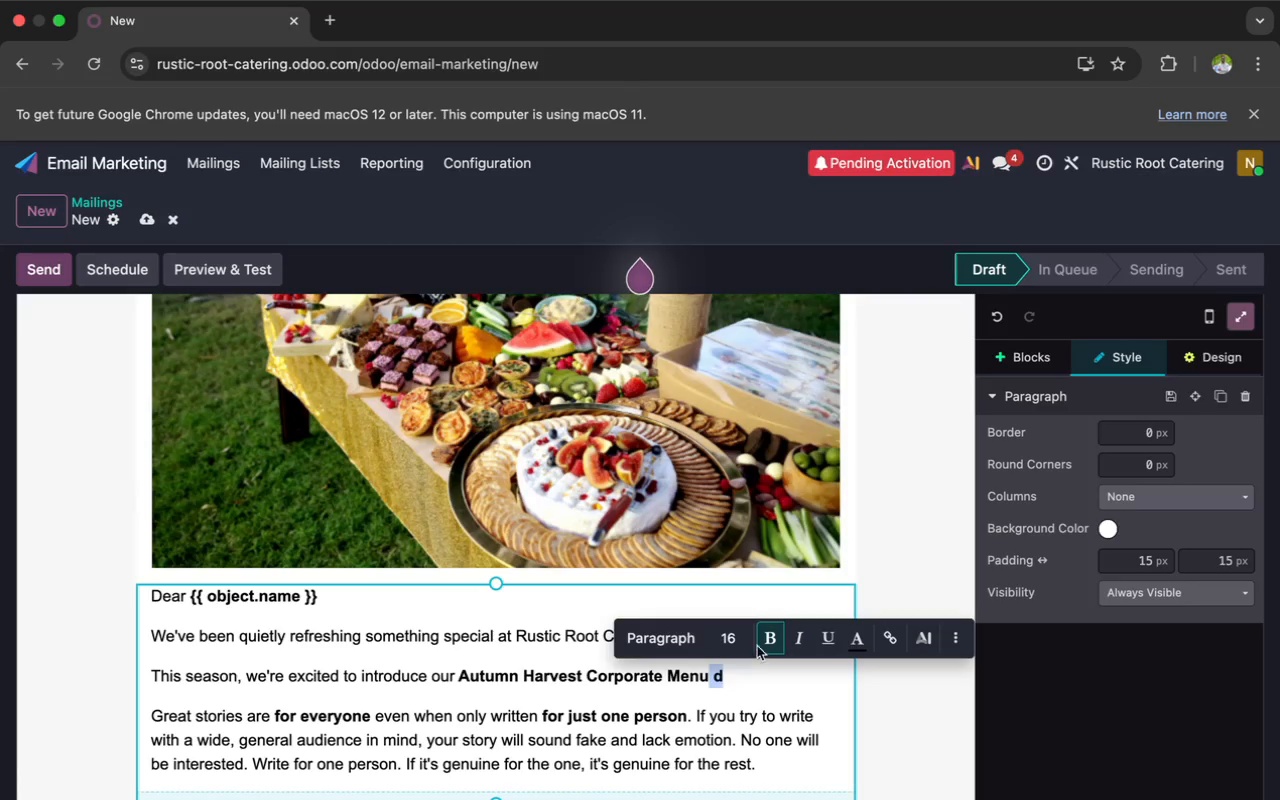 
left_click([774, 638])
 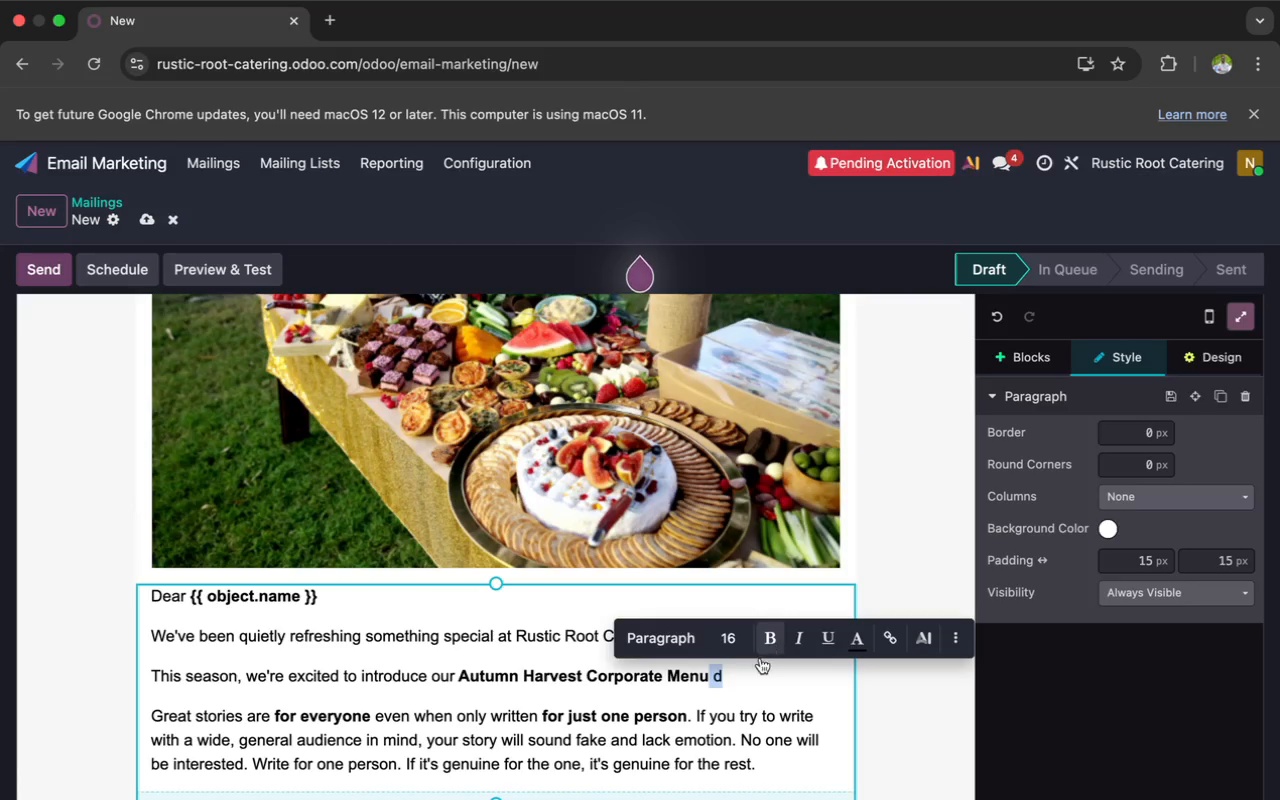 
left_click([744, 672])
 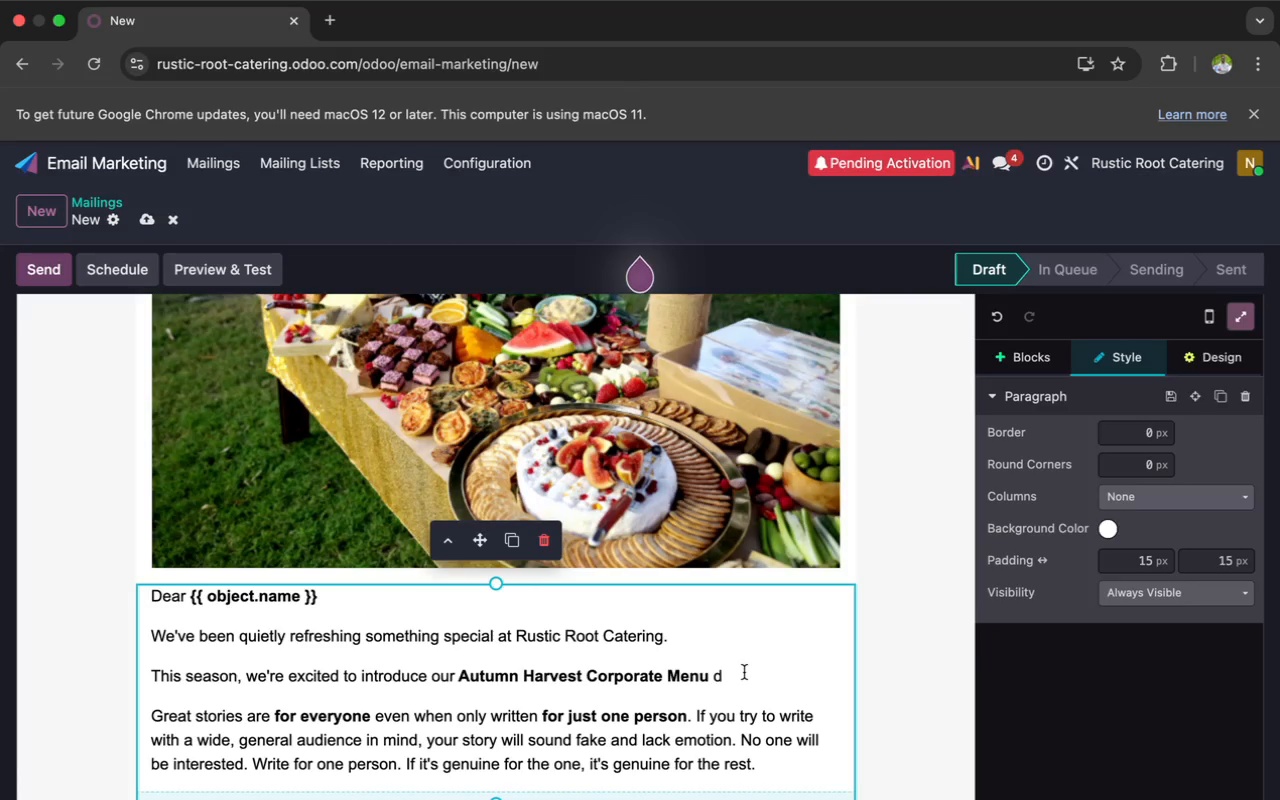 
type(esigned to biring)
key(Backspace)
key(Backspace)
key(Backspace)
key(Backspace)
key(Backspace)
type(ring warm)
 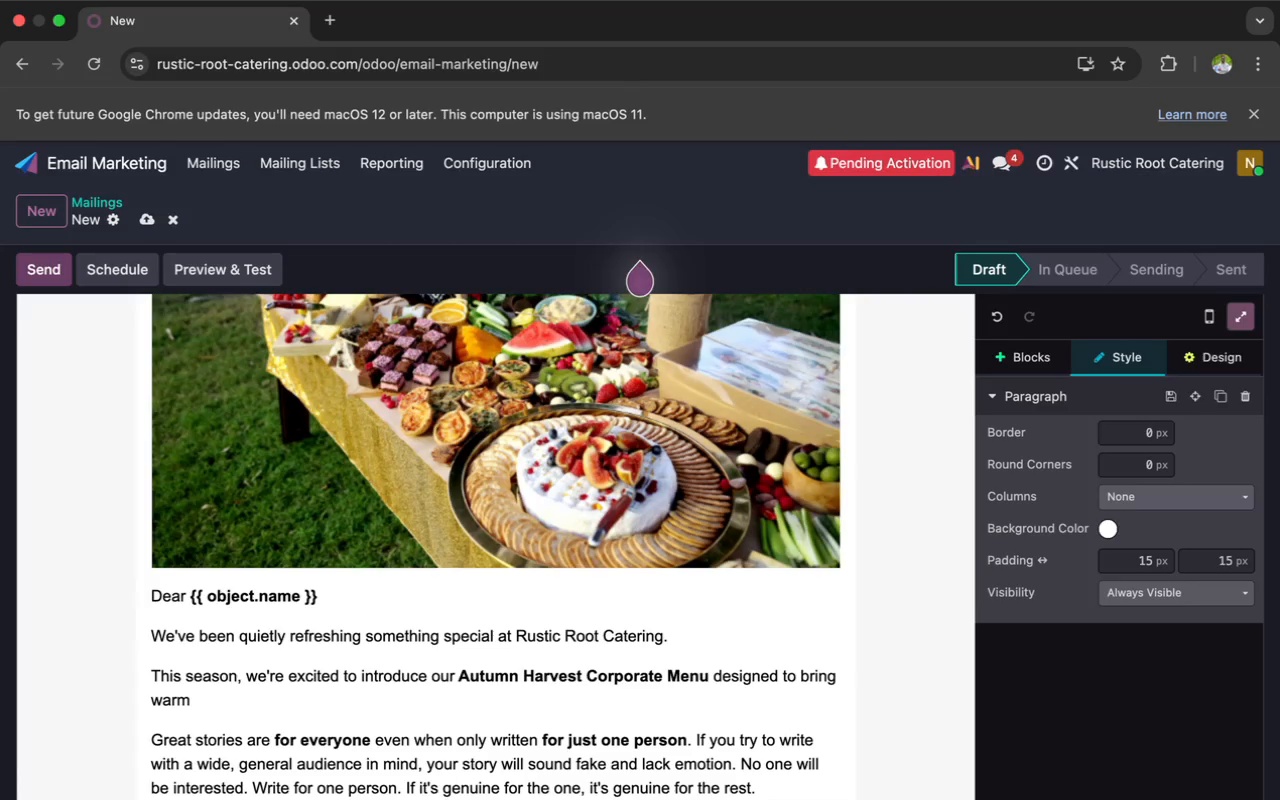 
wait(8.03)
 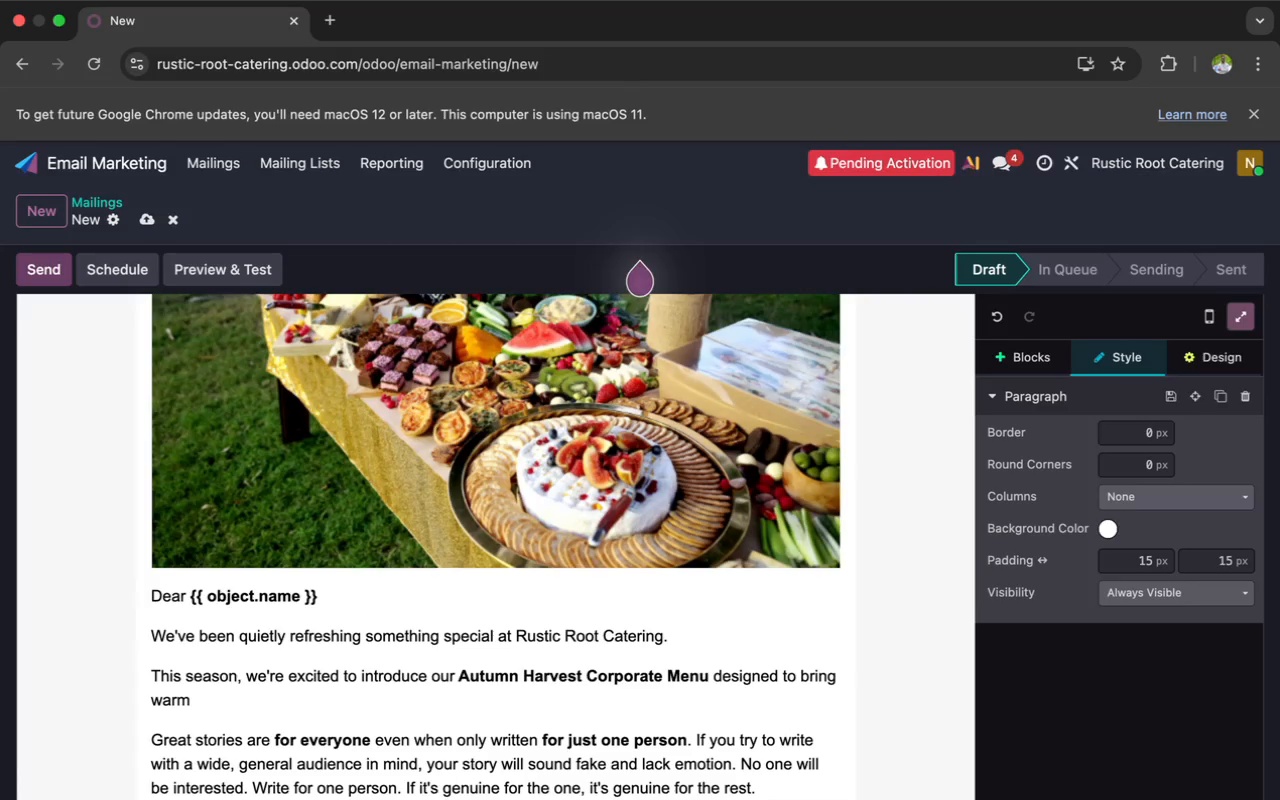 
type(,sesonal f)
 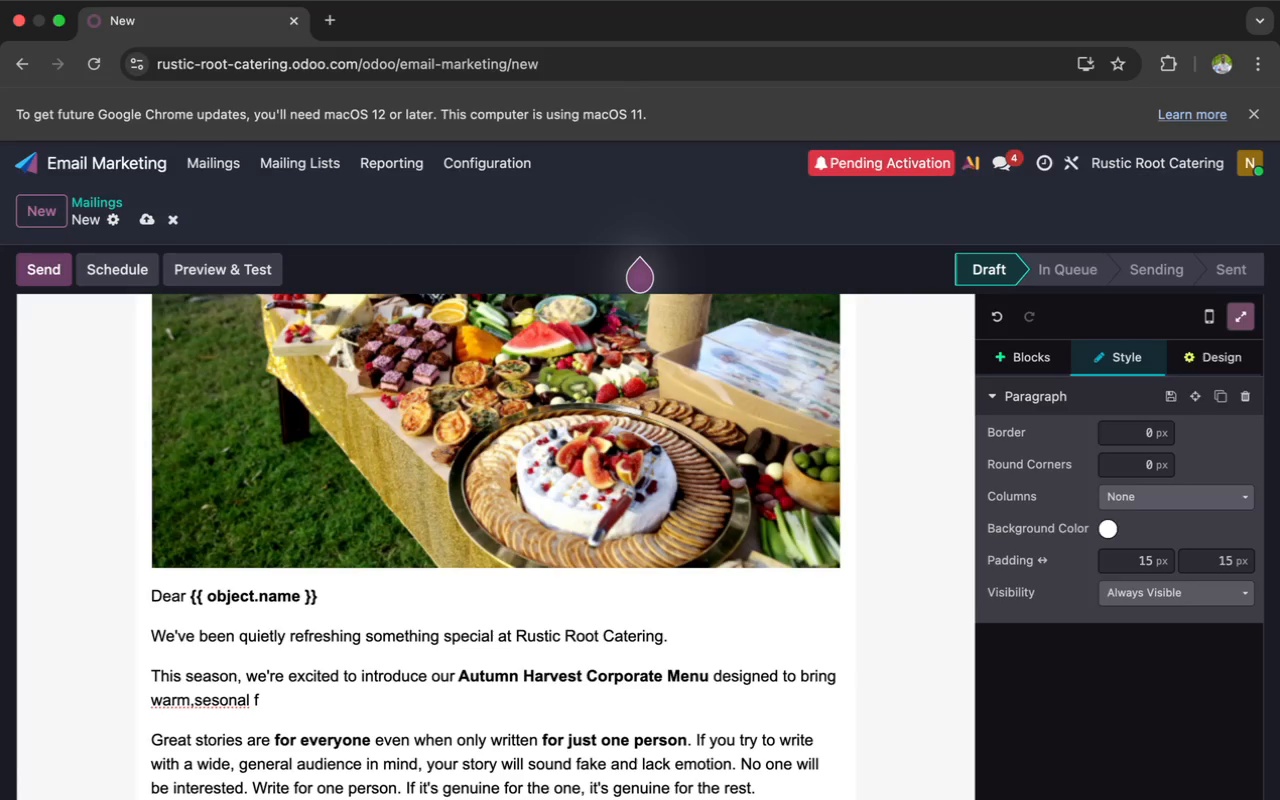 
type(lavors to your office lunches and corpora)
 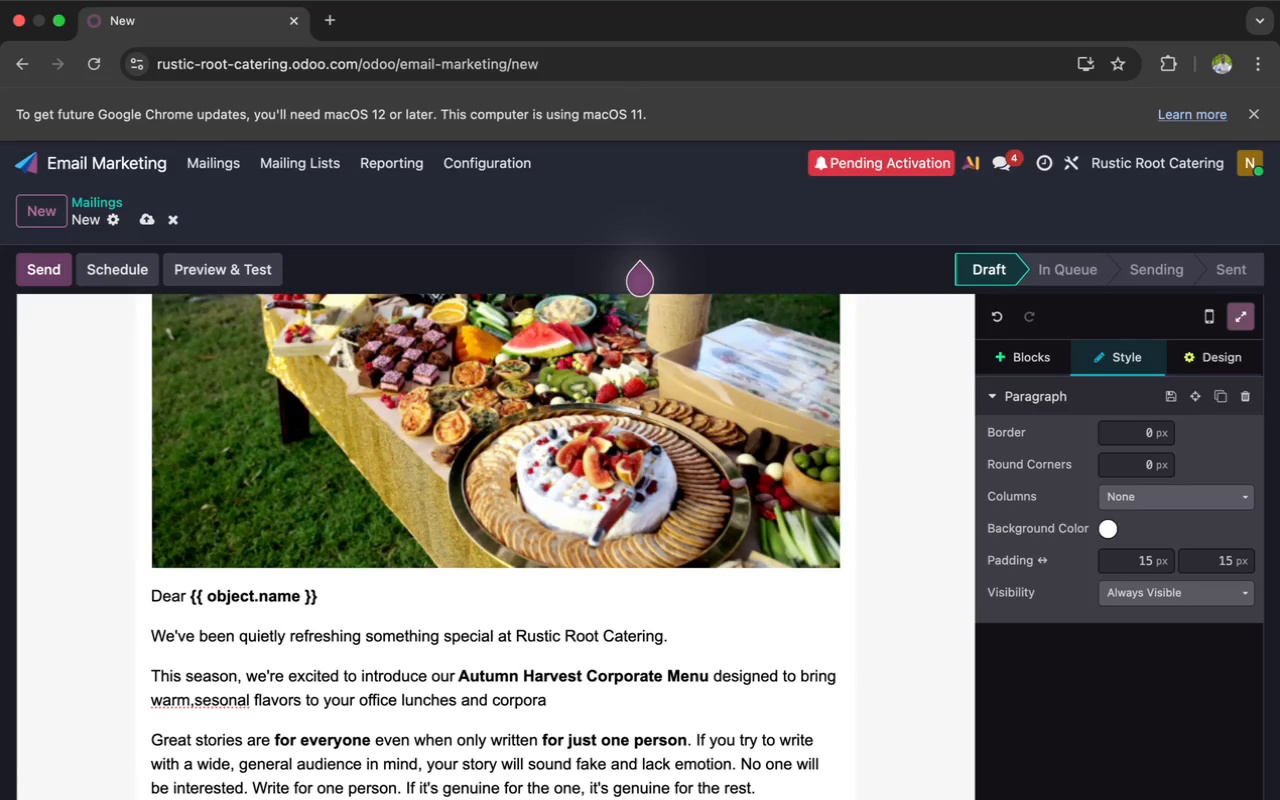 
wait(8.12)
 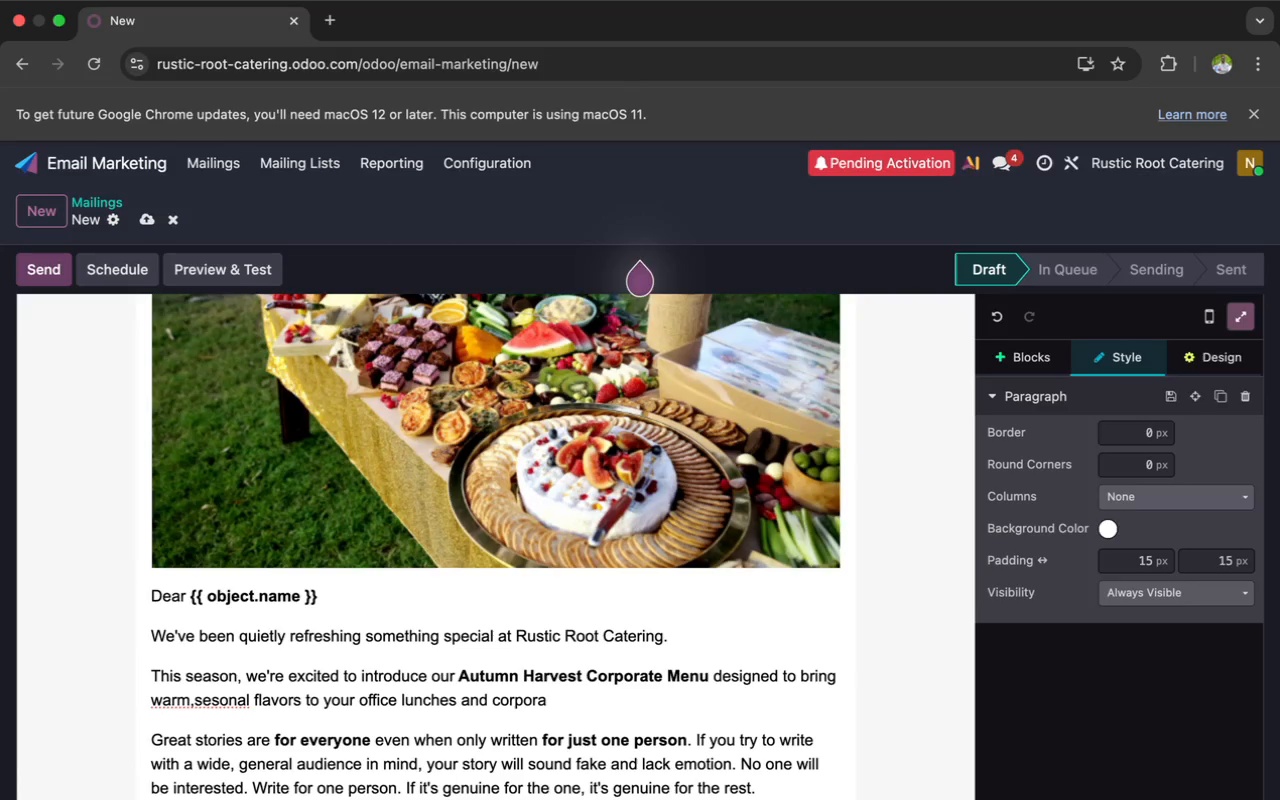 
type(te )
 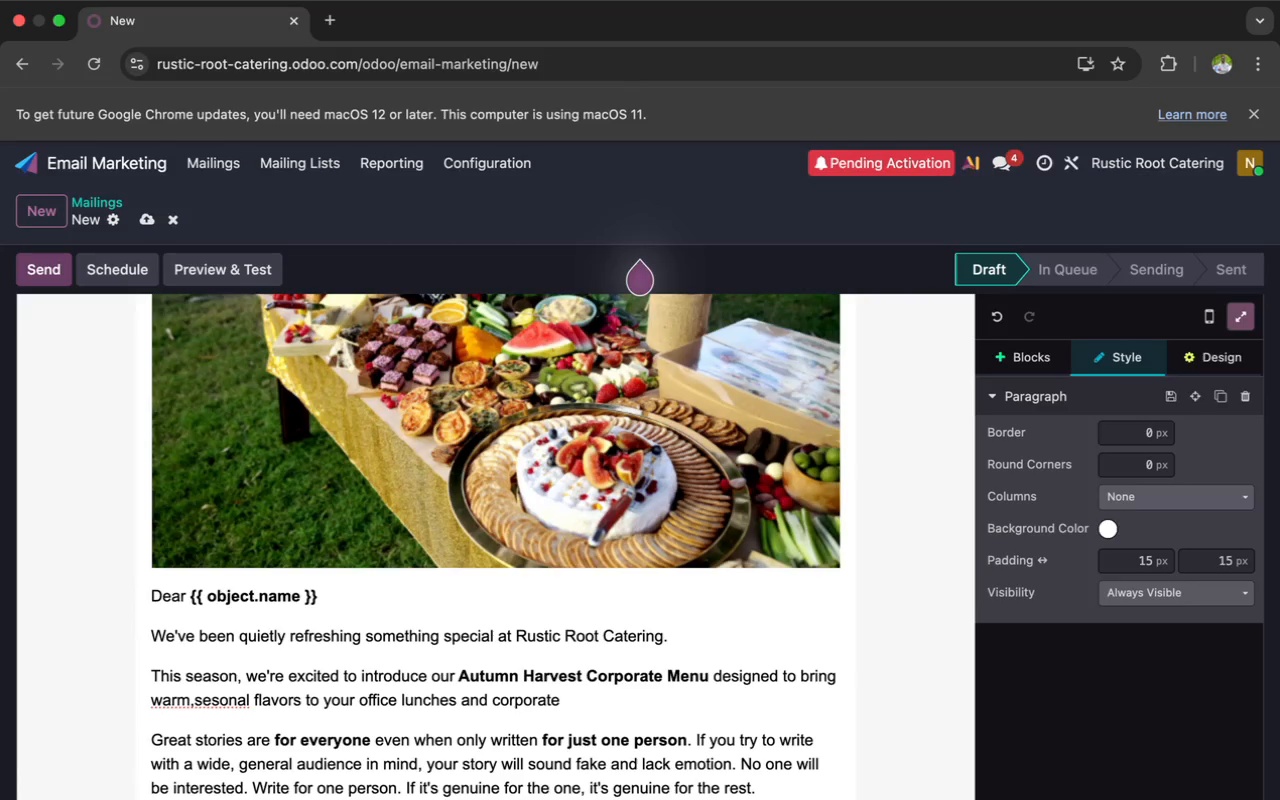 
type(events.)
 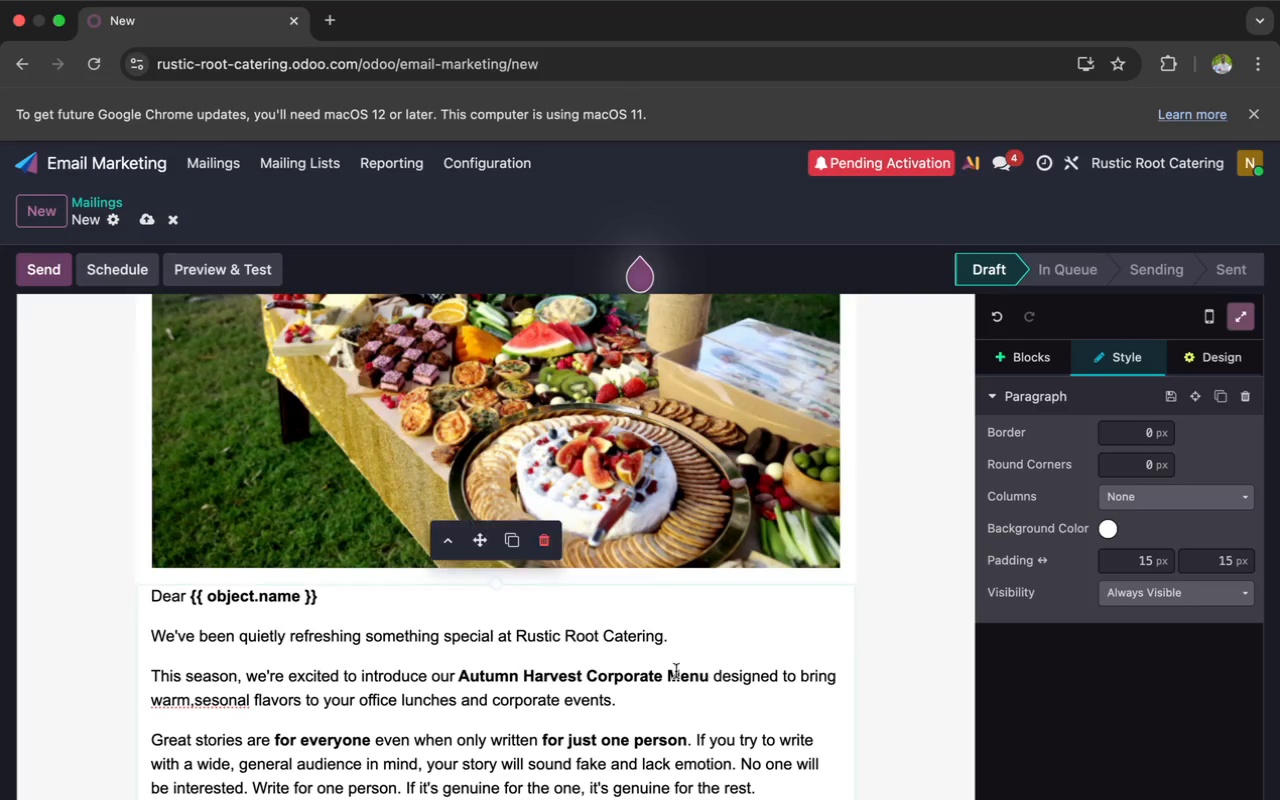 
wait(6.72)
 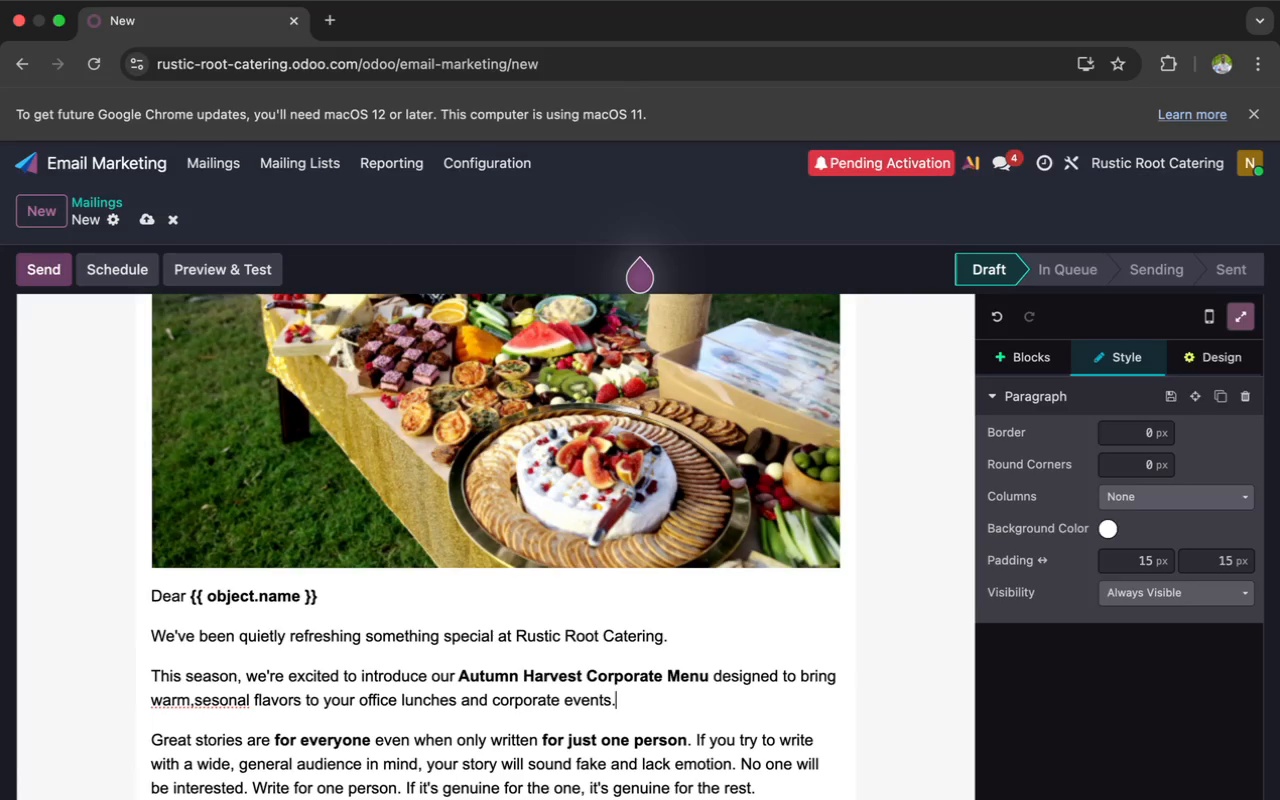 
left_click([197, 701])
 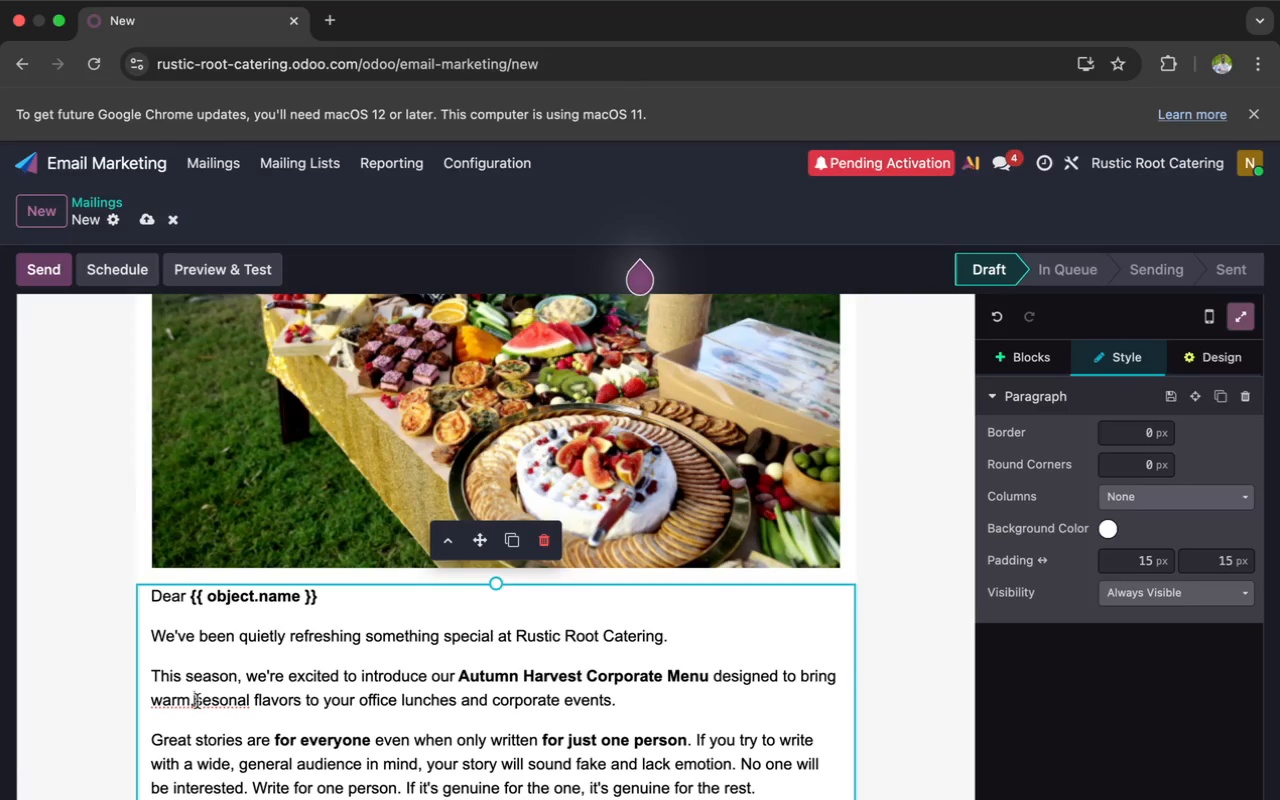 
key(Space)
 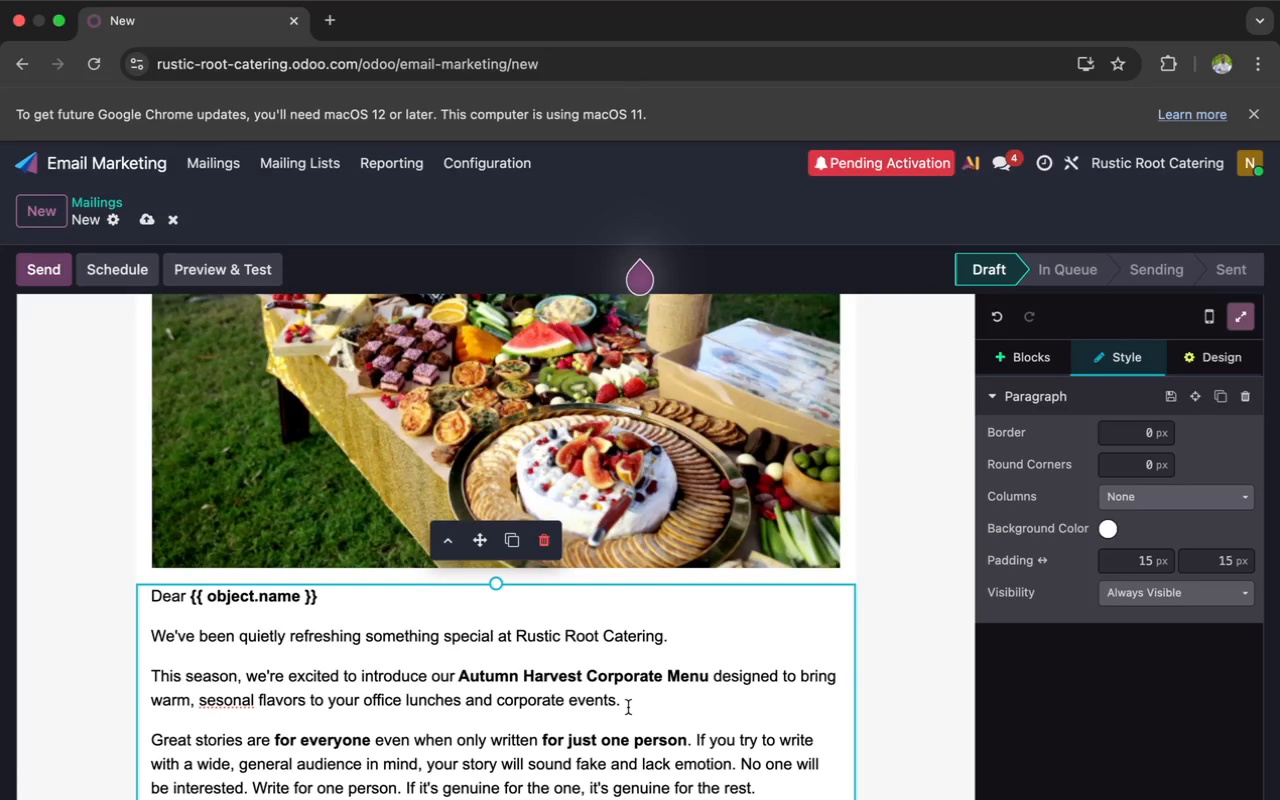 
wait(8.85)
 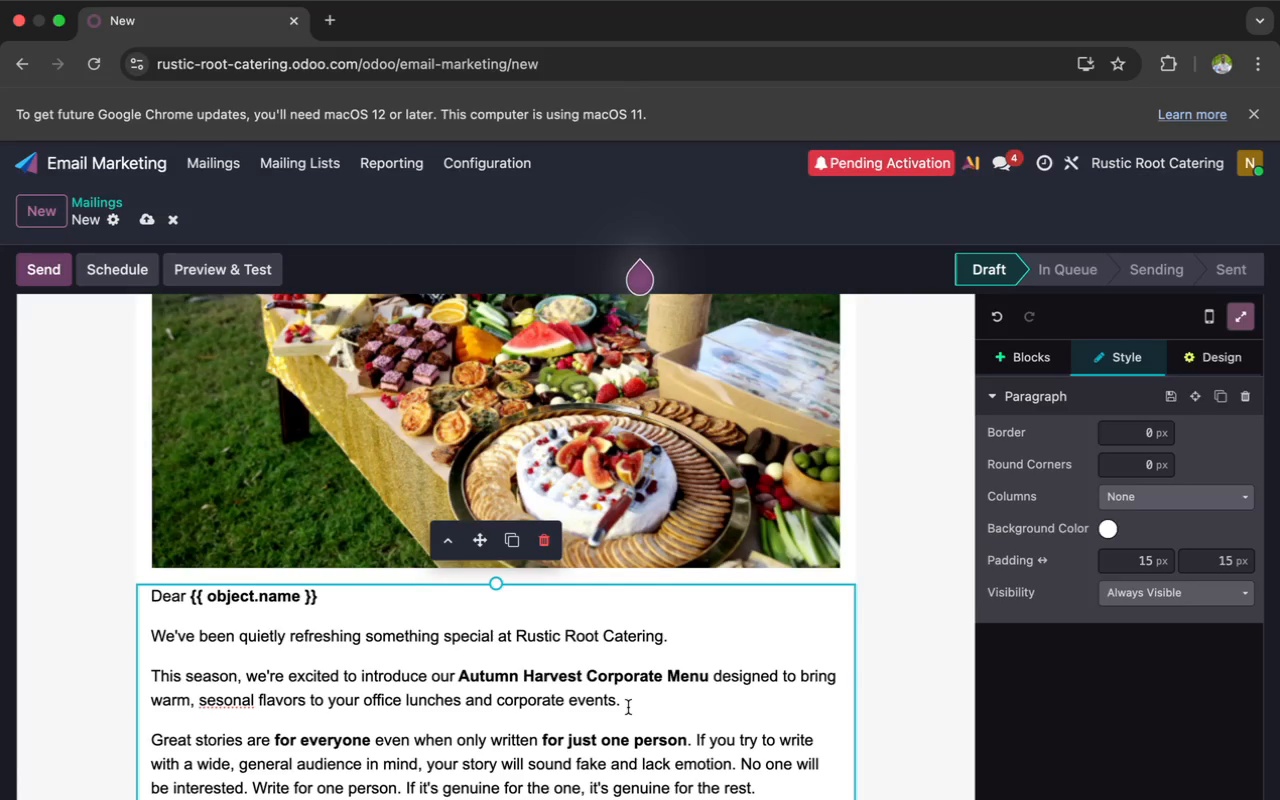 
key(Enter)
 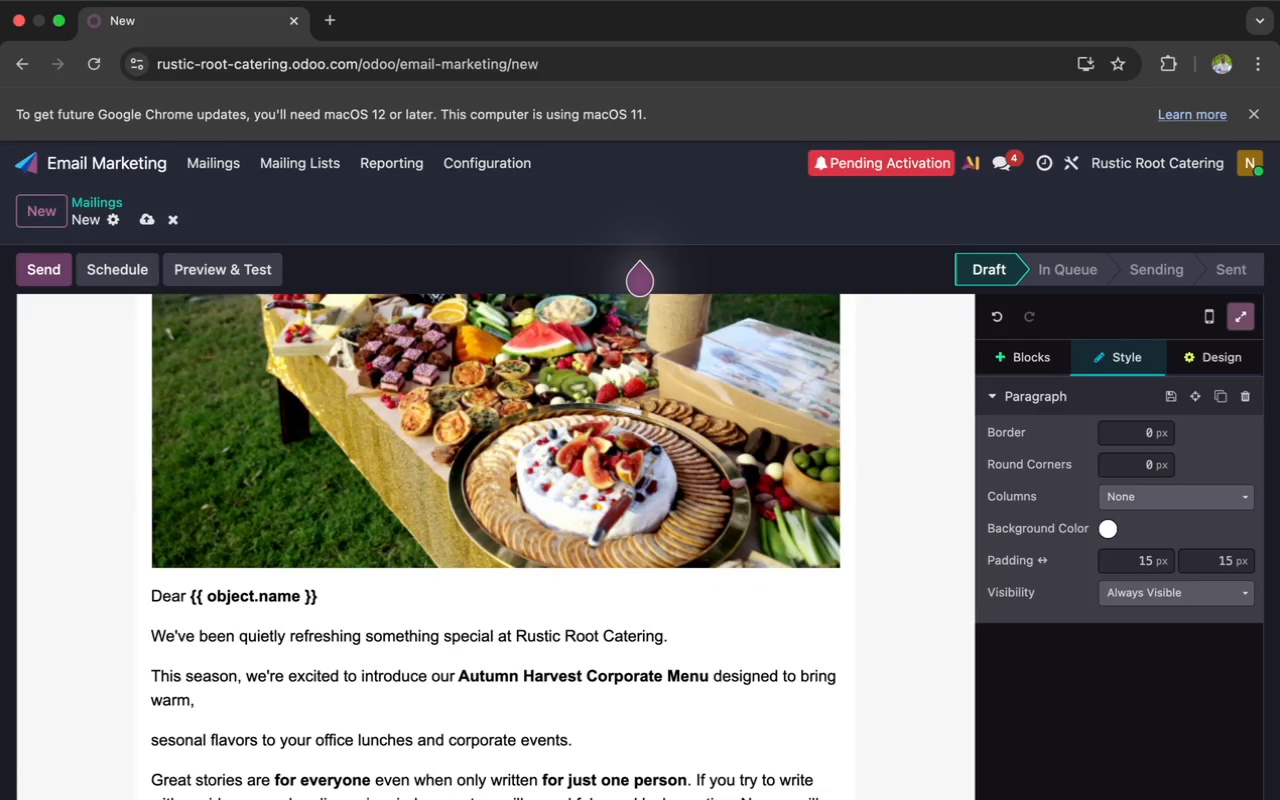 
key(Backspace)
 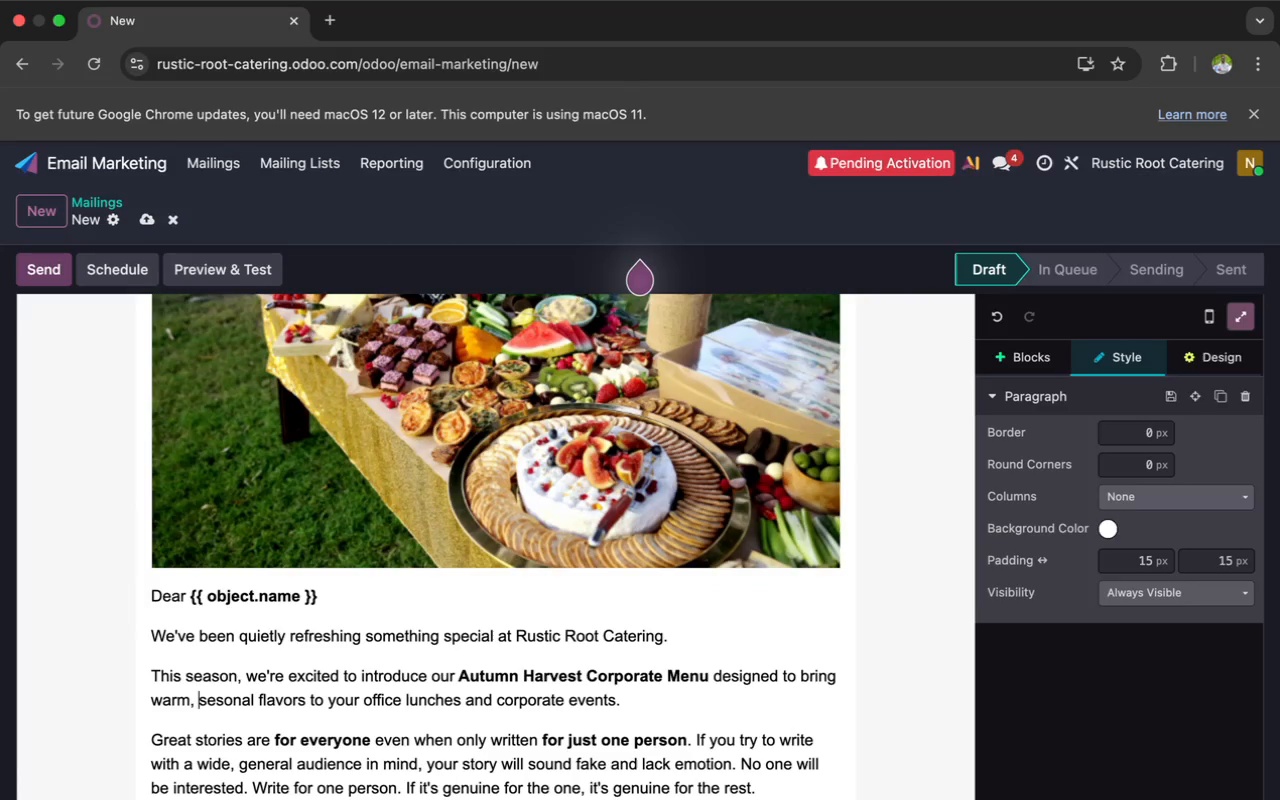 
hold_key(key=ArrowRight, duration=1.5)
 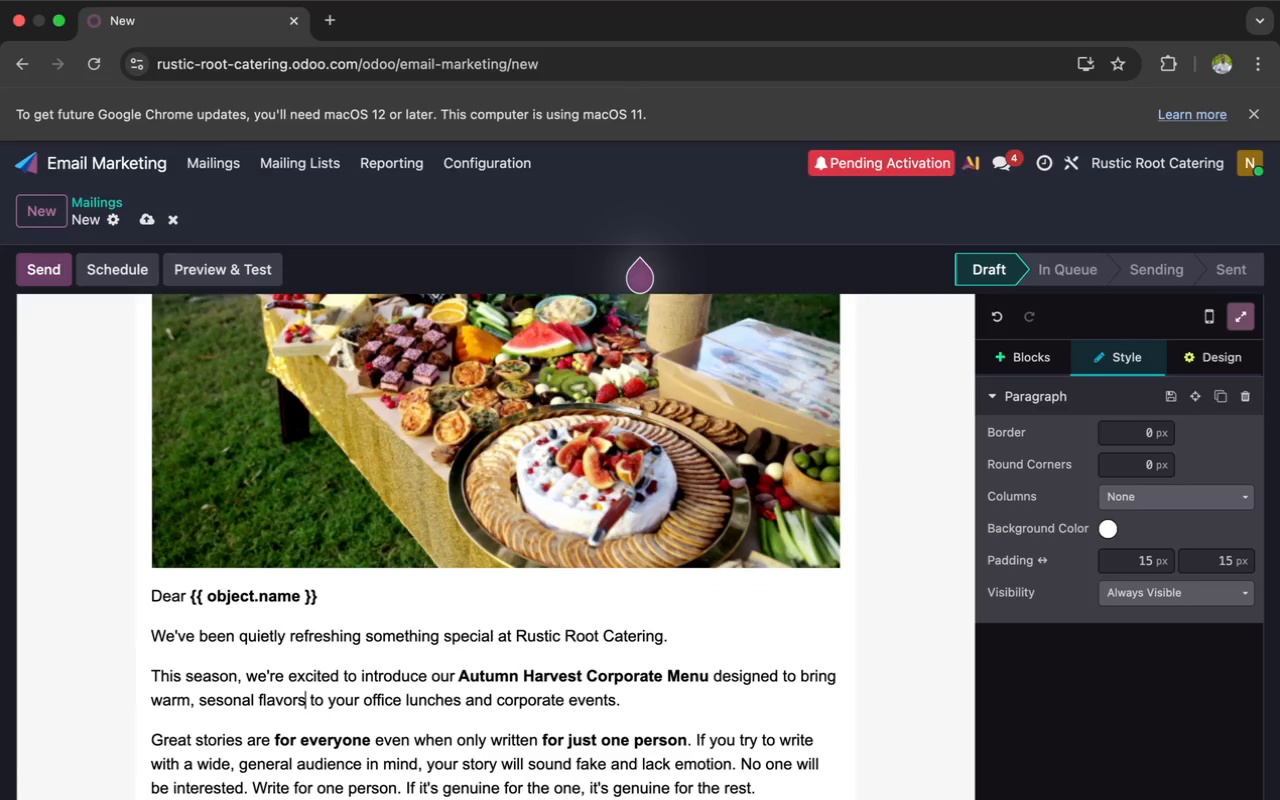 
hold_key(key=ArrowRight, duration=0.43)
 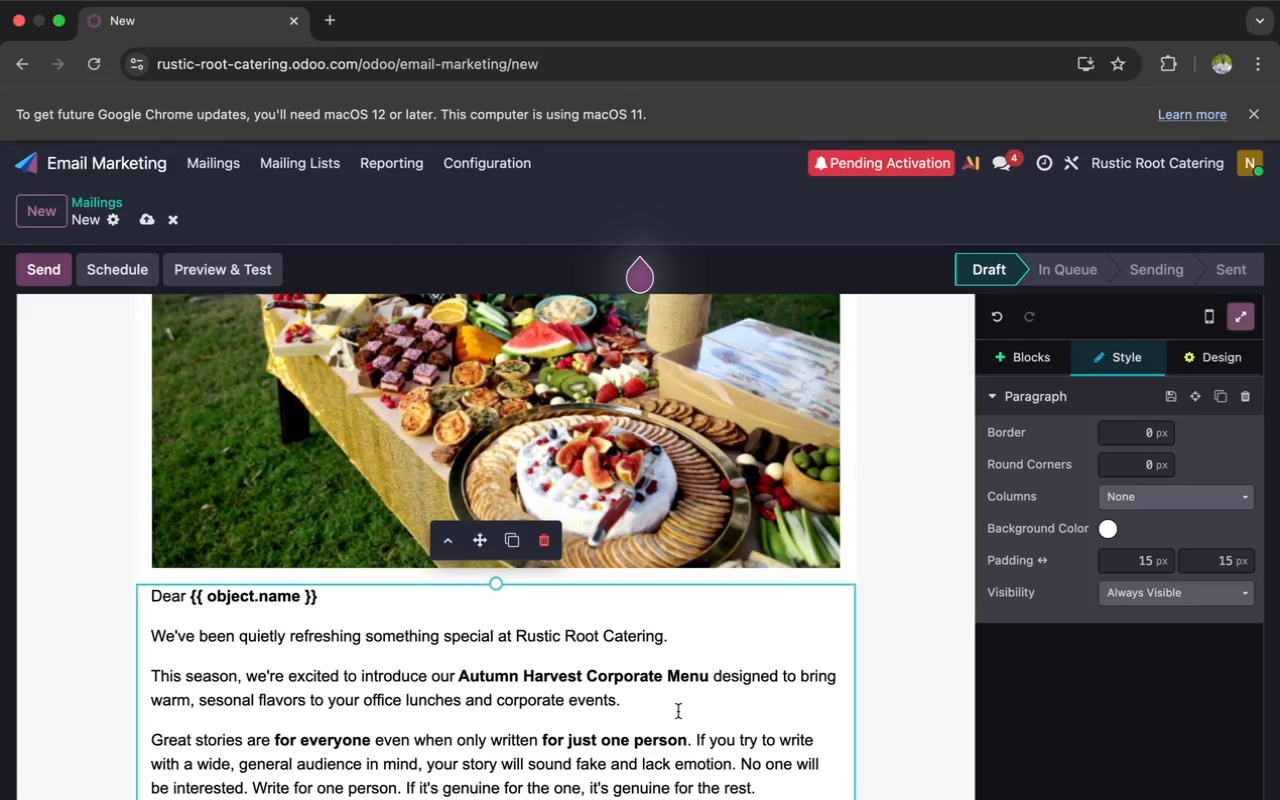 
left_click([649, 708])
 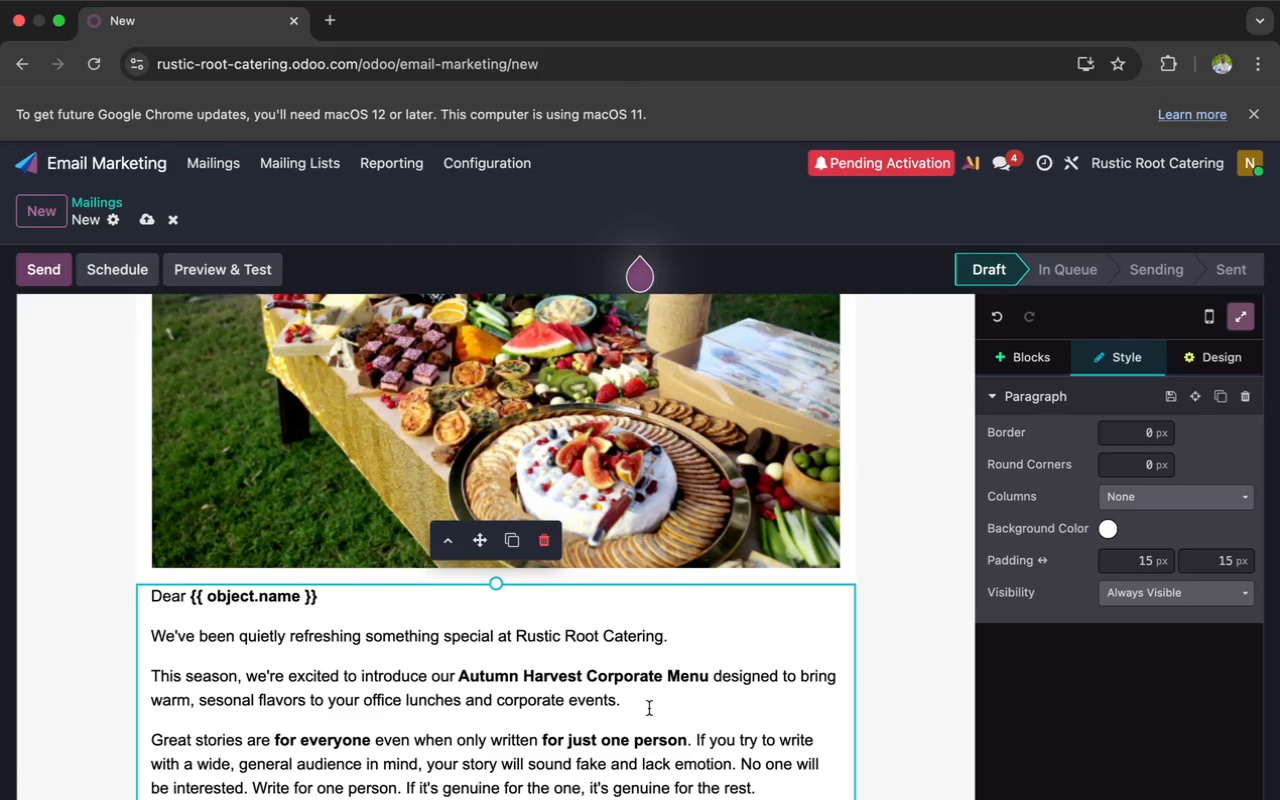 
key(Enter)
 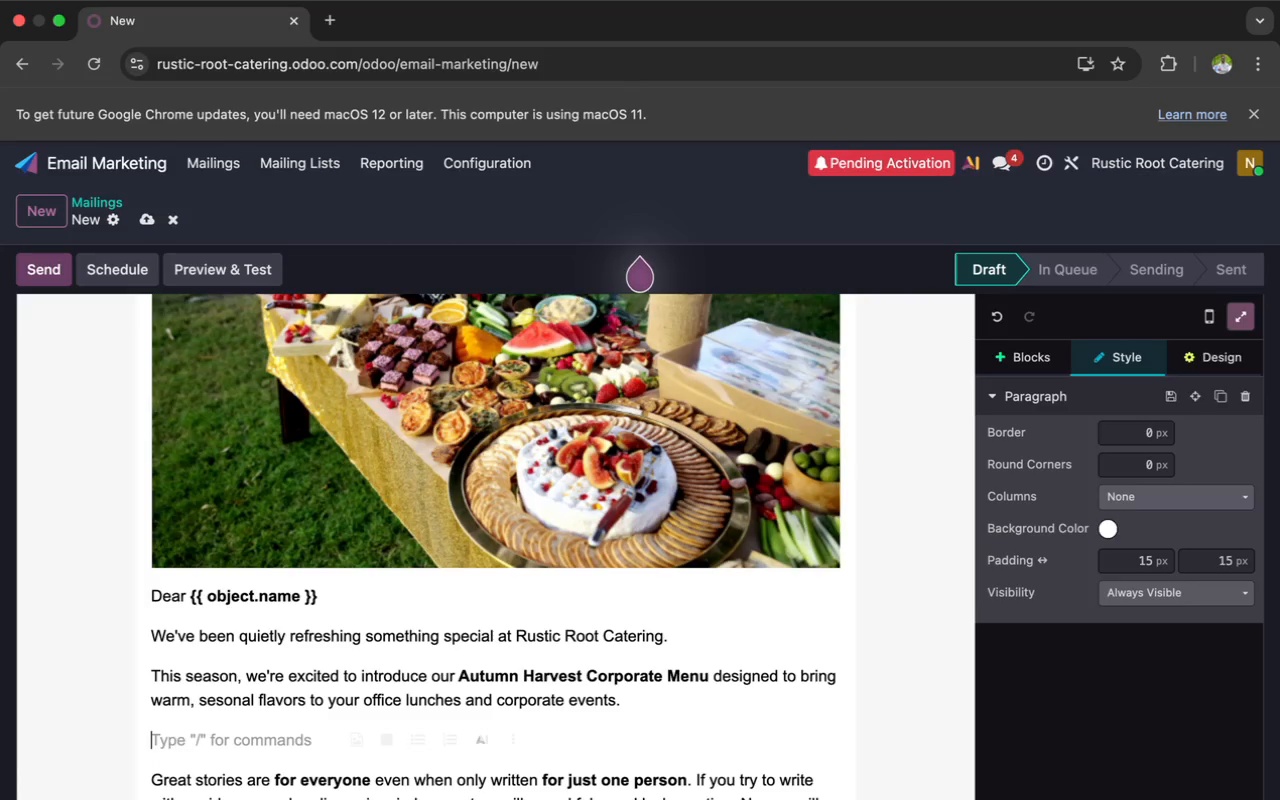 
type(From slow roasted root vegetables to herb infused pro)
 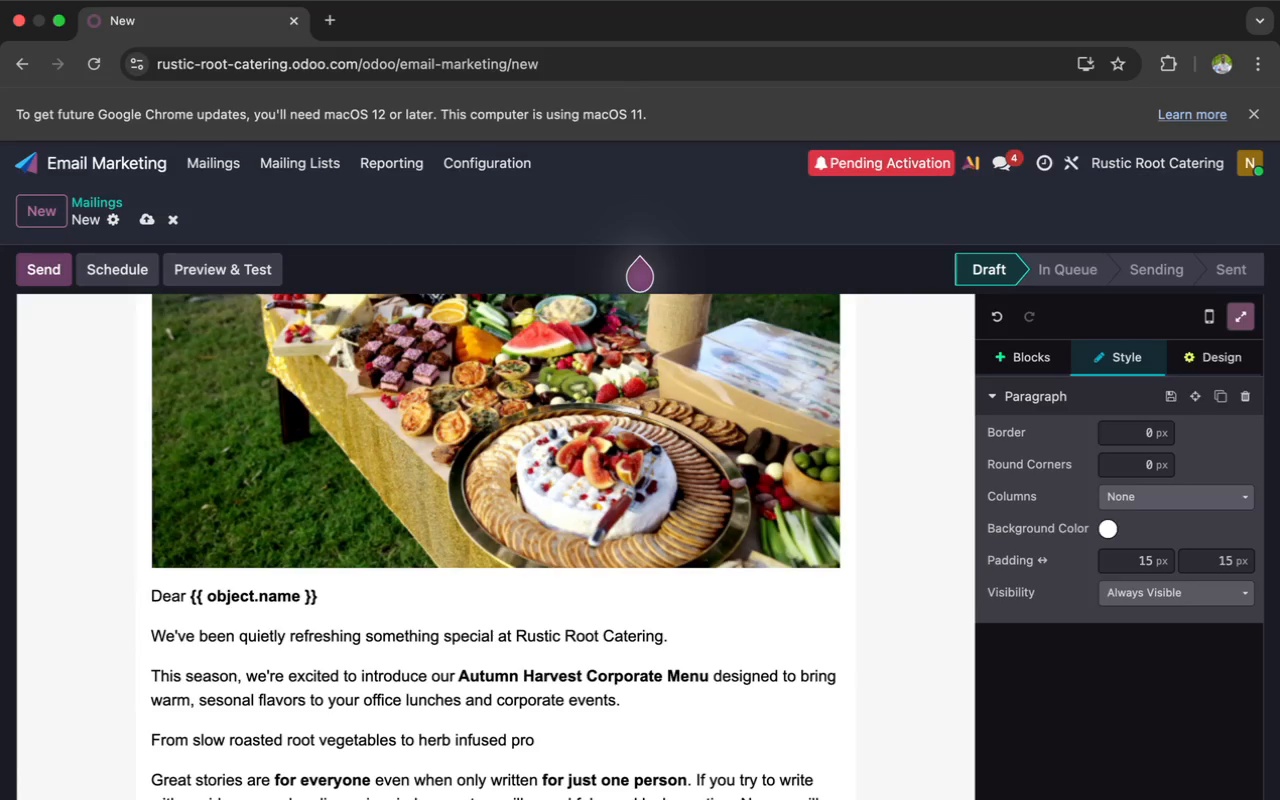 
type(teins and seasonal gourment sides )
 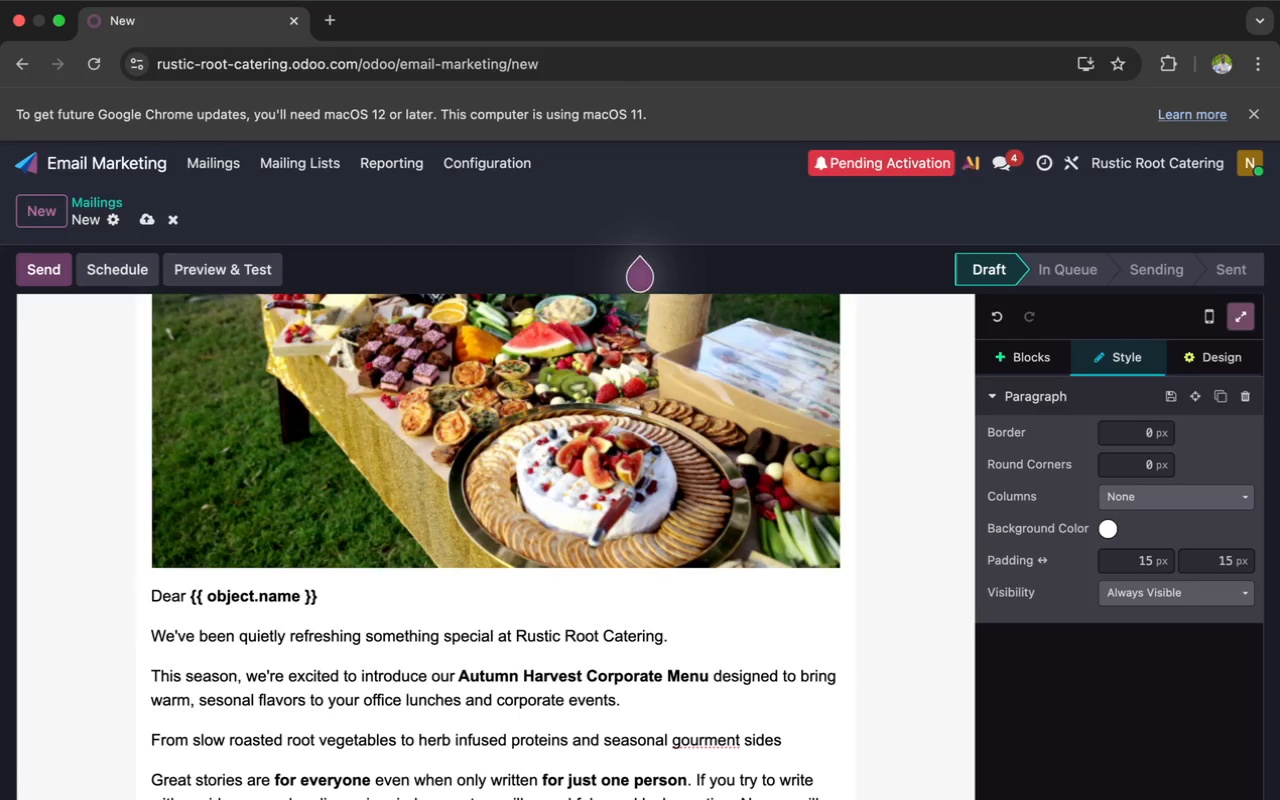 
wait(5.51)
 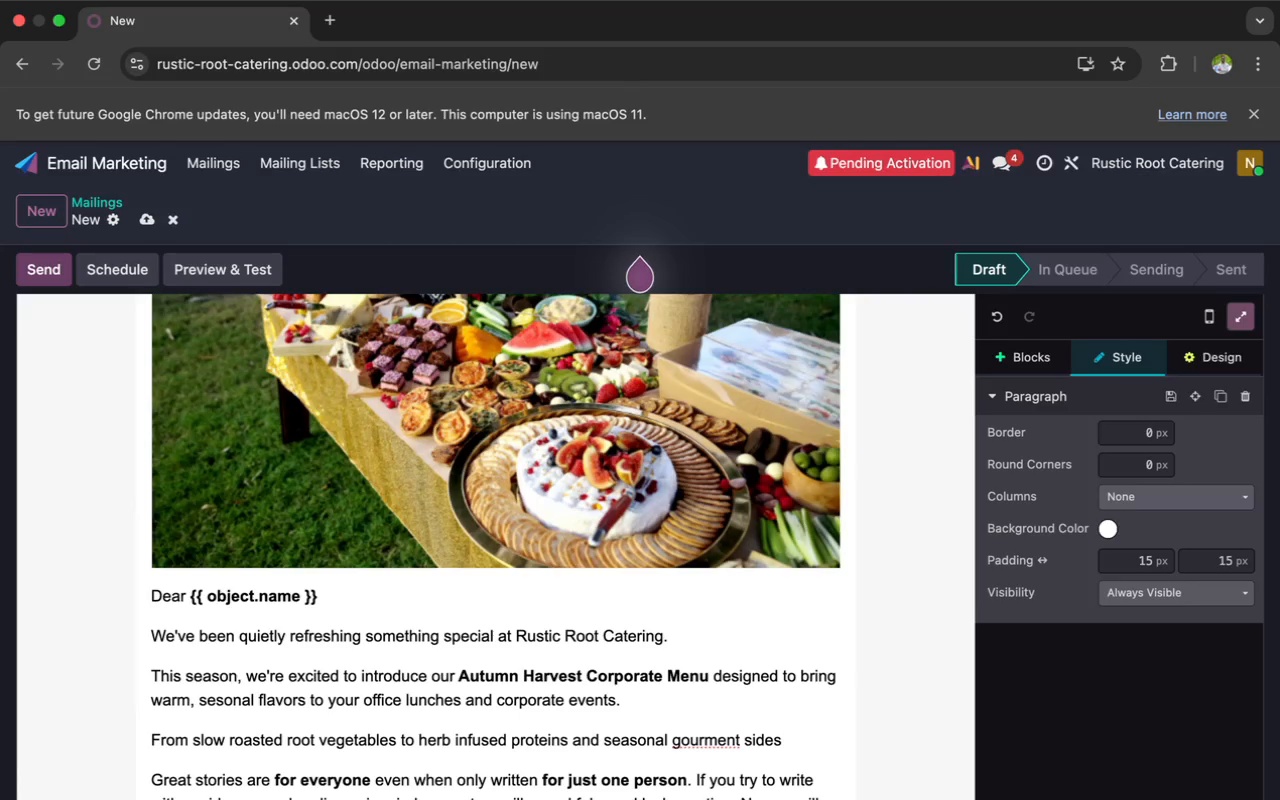 
type(our new menu is built for )
 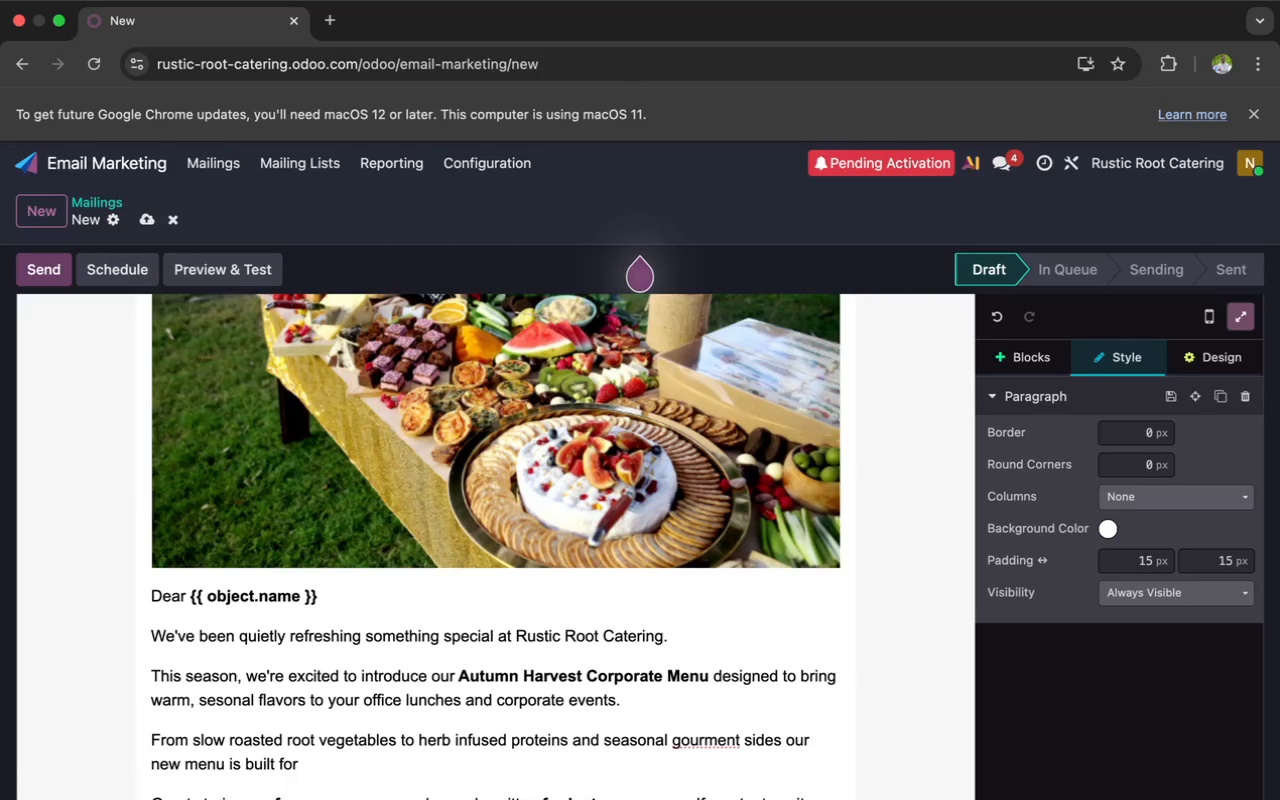 
wait(12.19)
 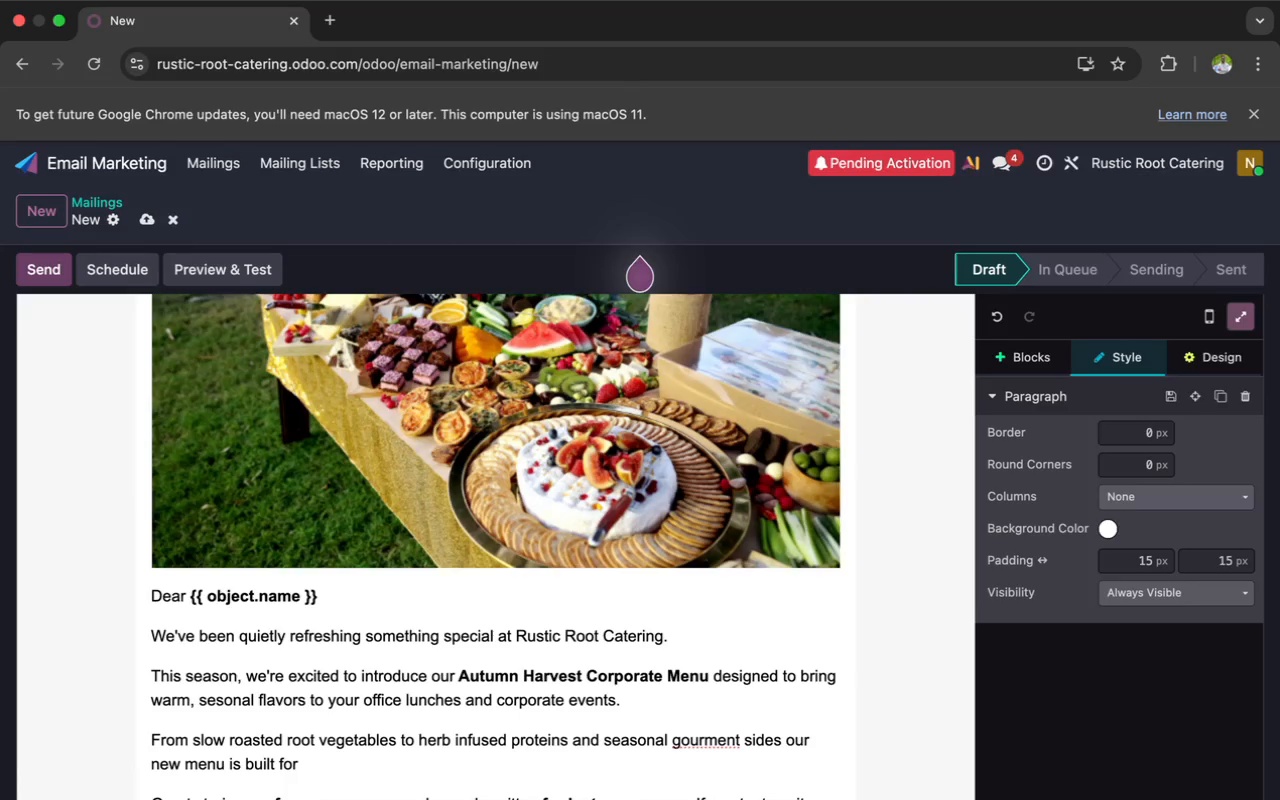 
type(teams that value both quality and experience)
 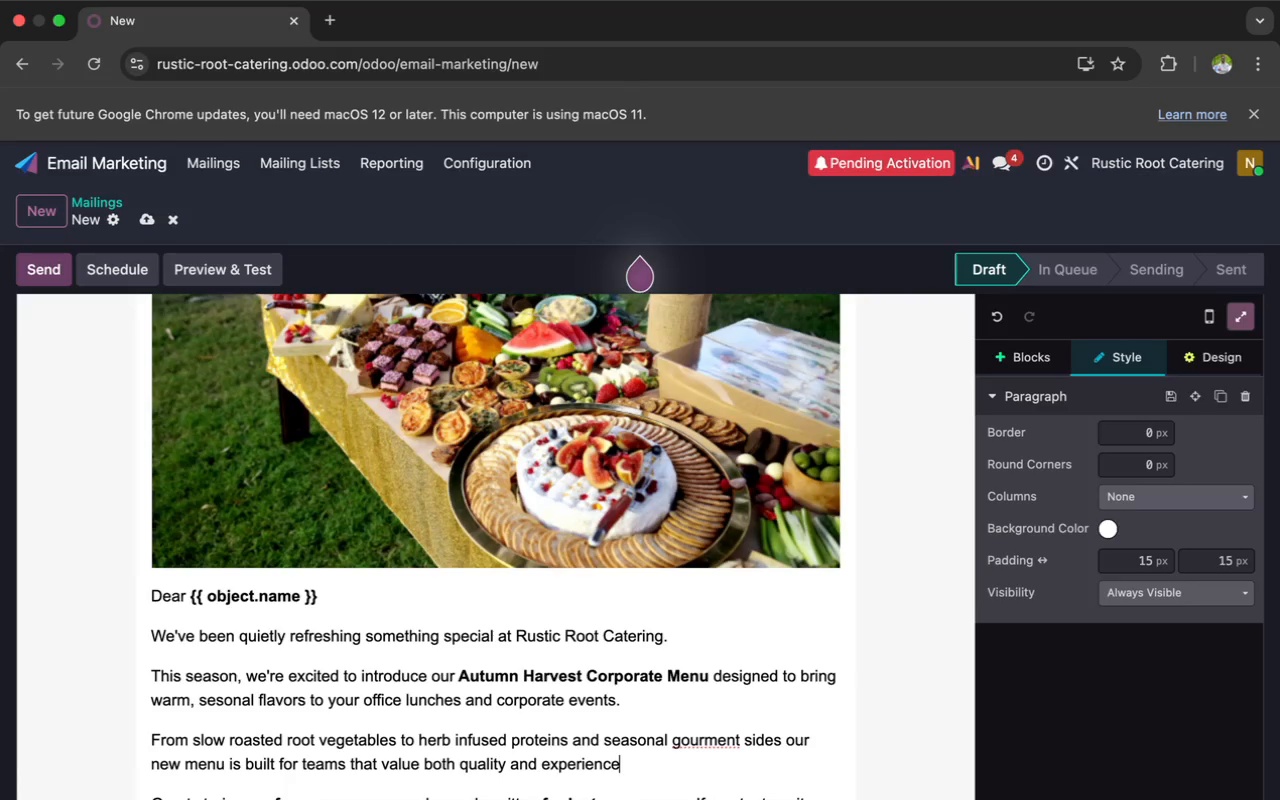 
mouse_move([727, 705])
 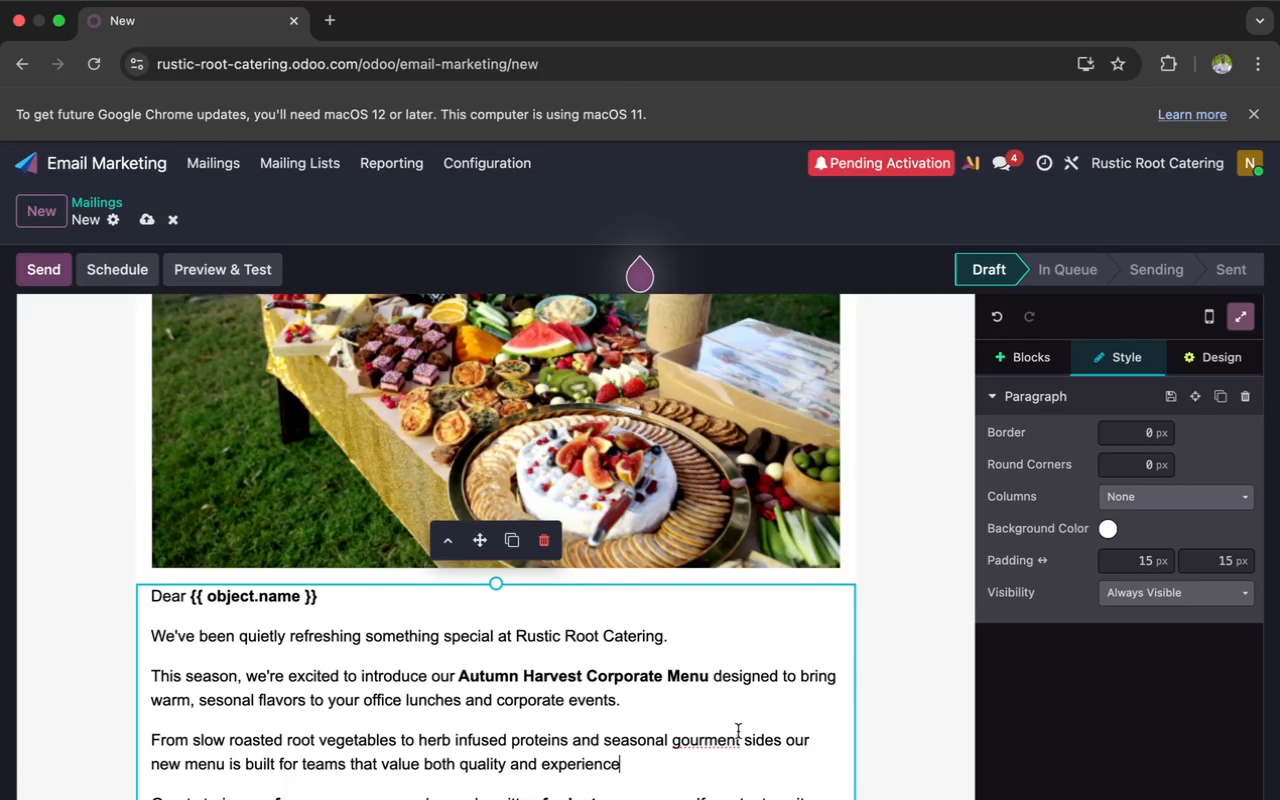 
left_click([734, 737])
 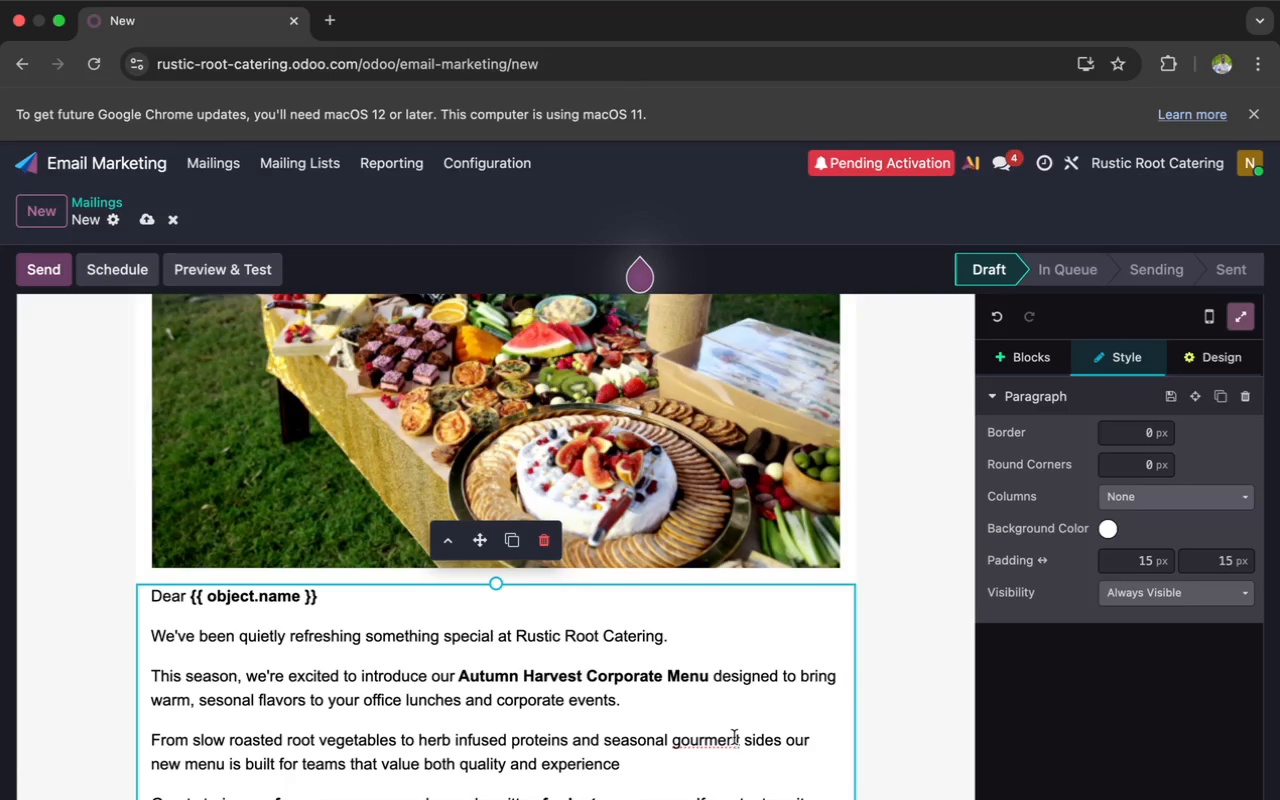 
key(Backspace)
 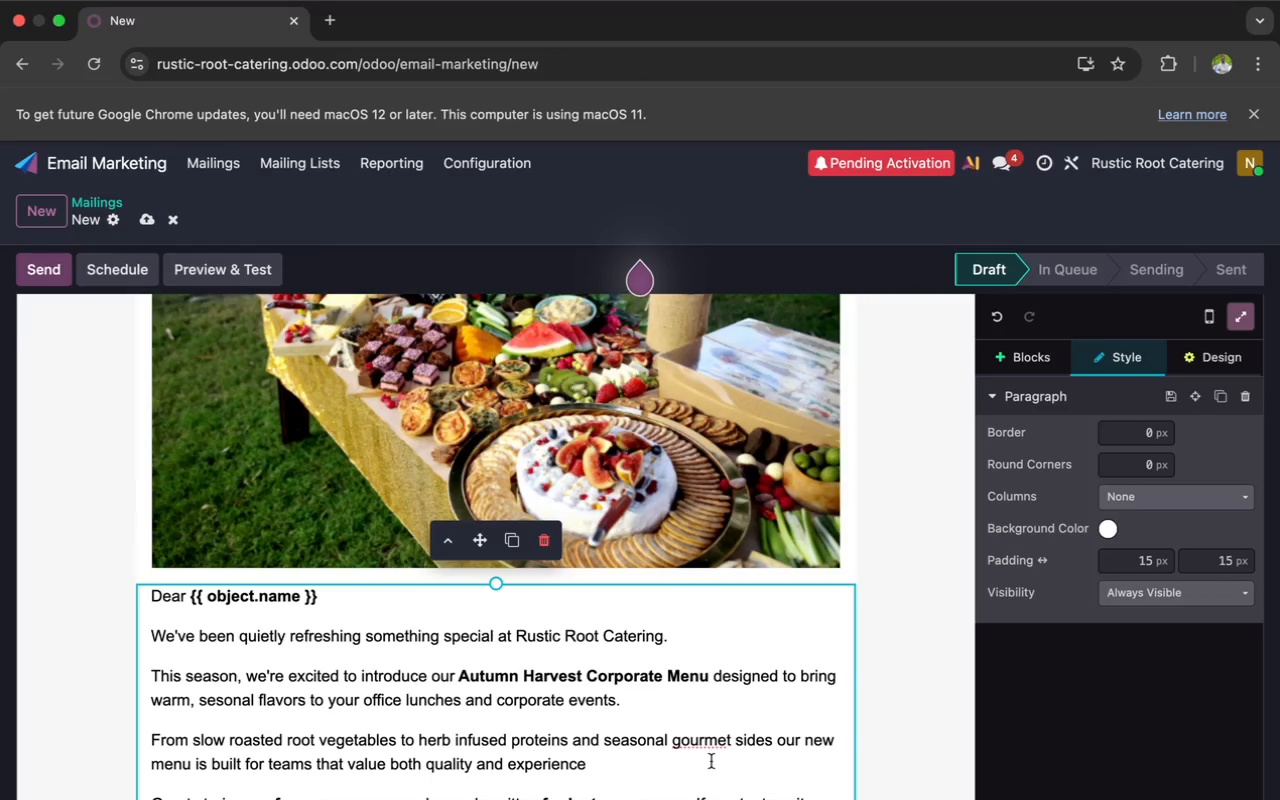 
left_click([667, 764])
 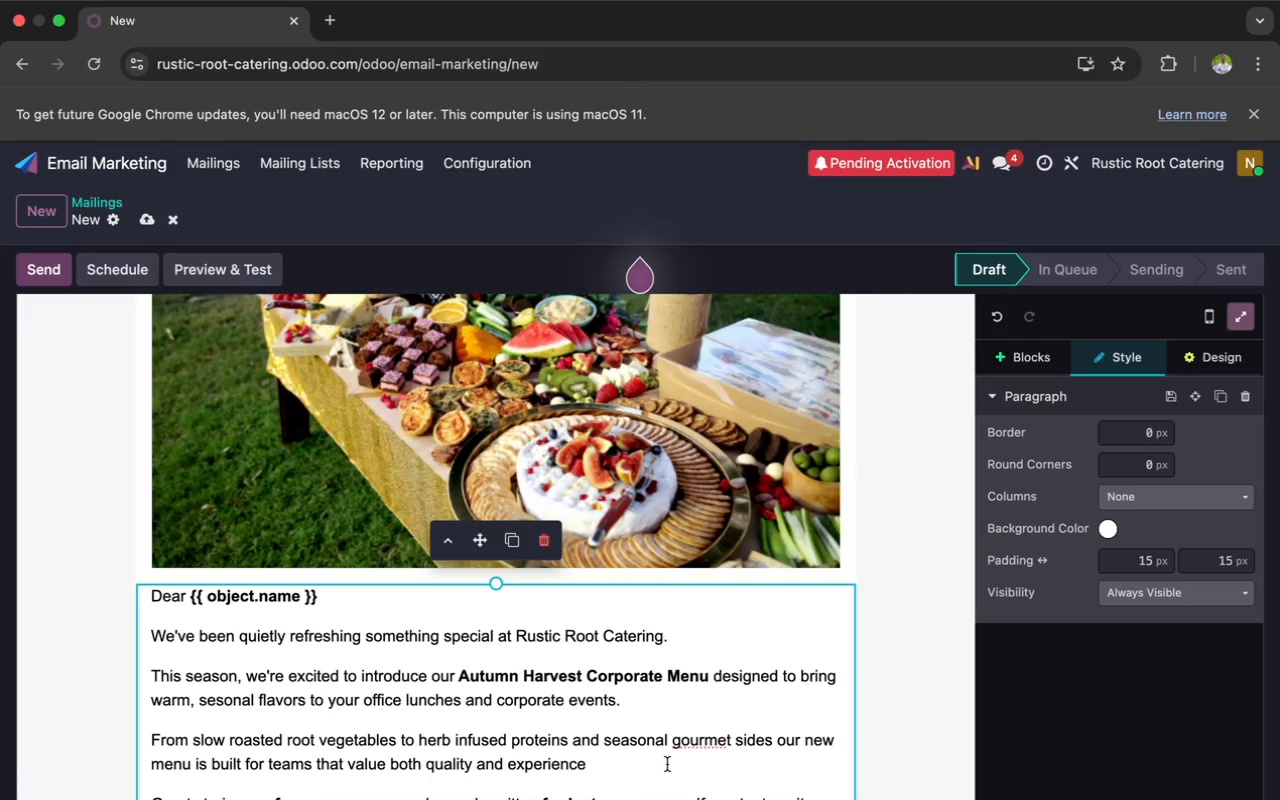 
wait(17.98)
 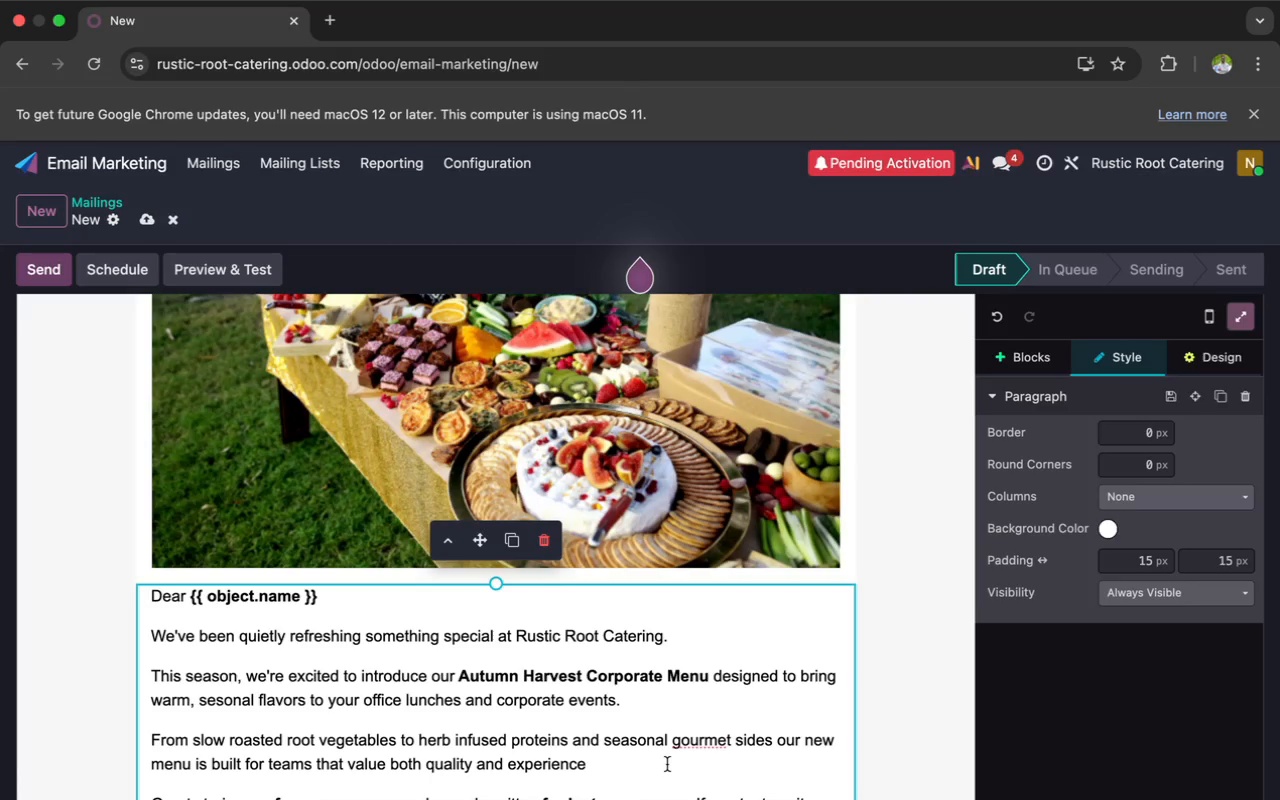 
scroll: coordinate [667, 764], scroll_direction: down, amount: 6.0
 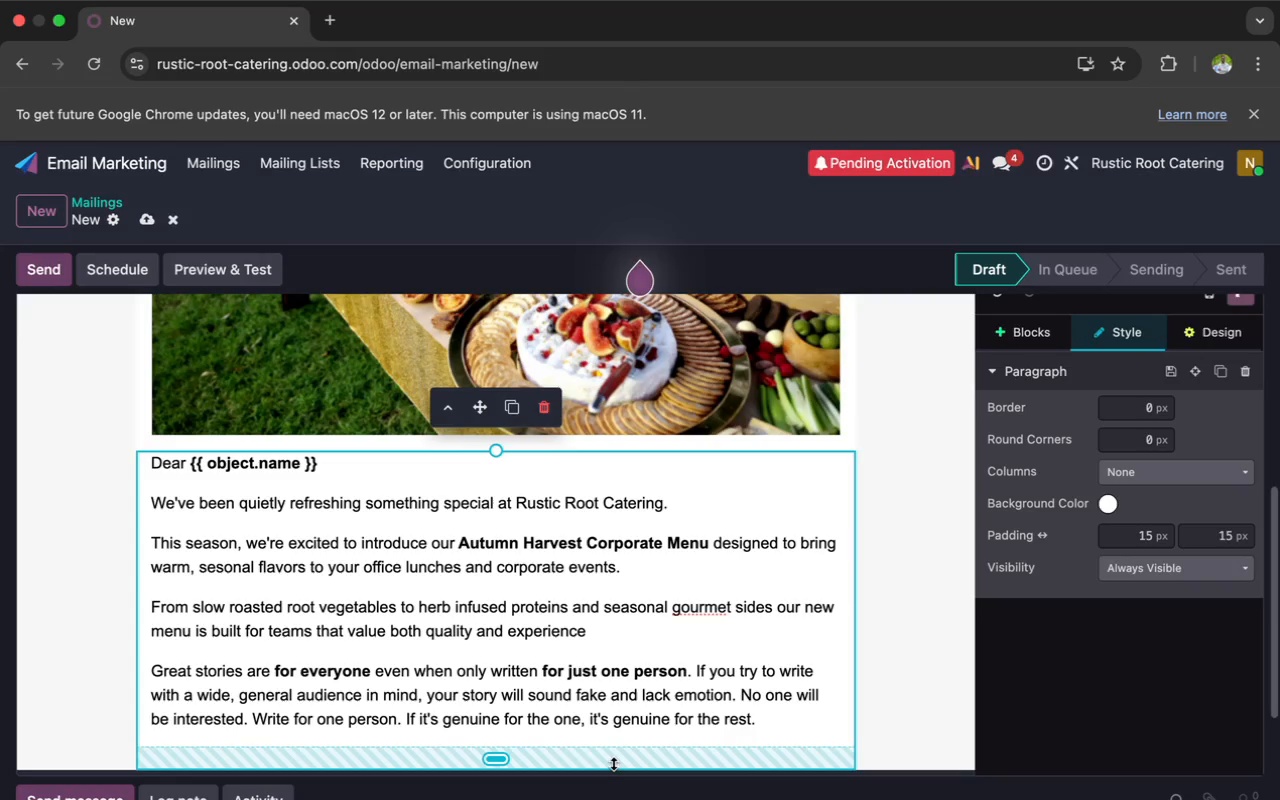 
left_click_drag(start_coordinate=[506, 764], to_coordinate=[508, 750])
 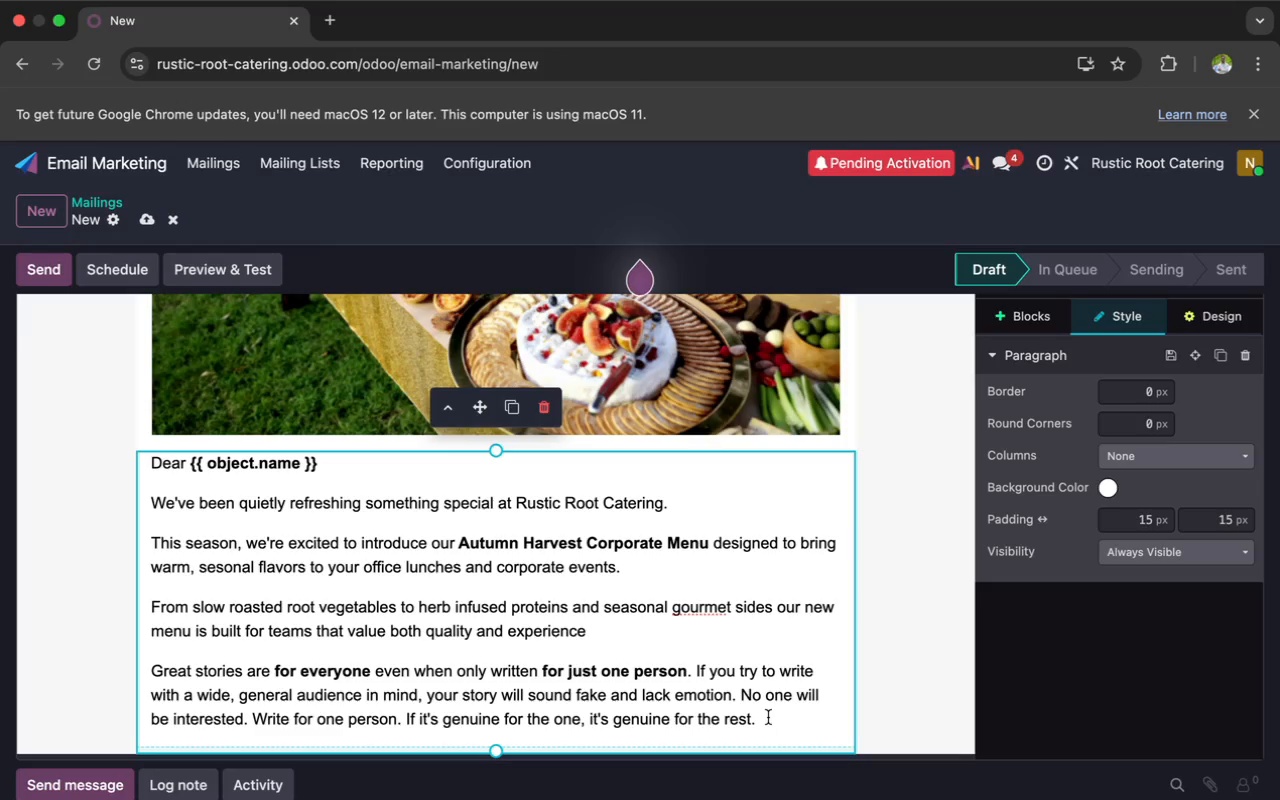 
wait(7.44)
 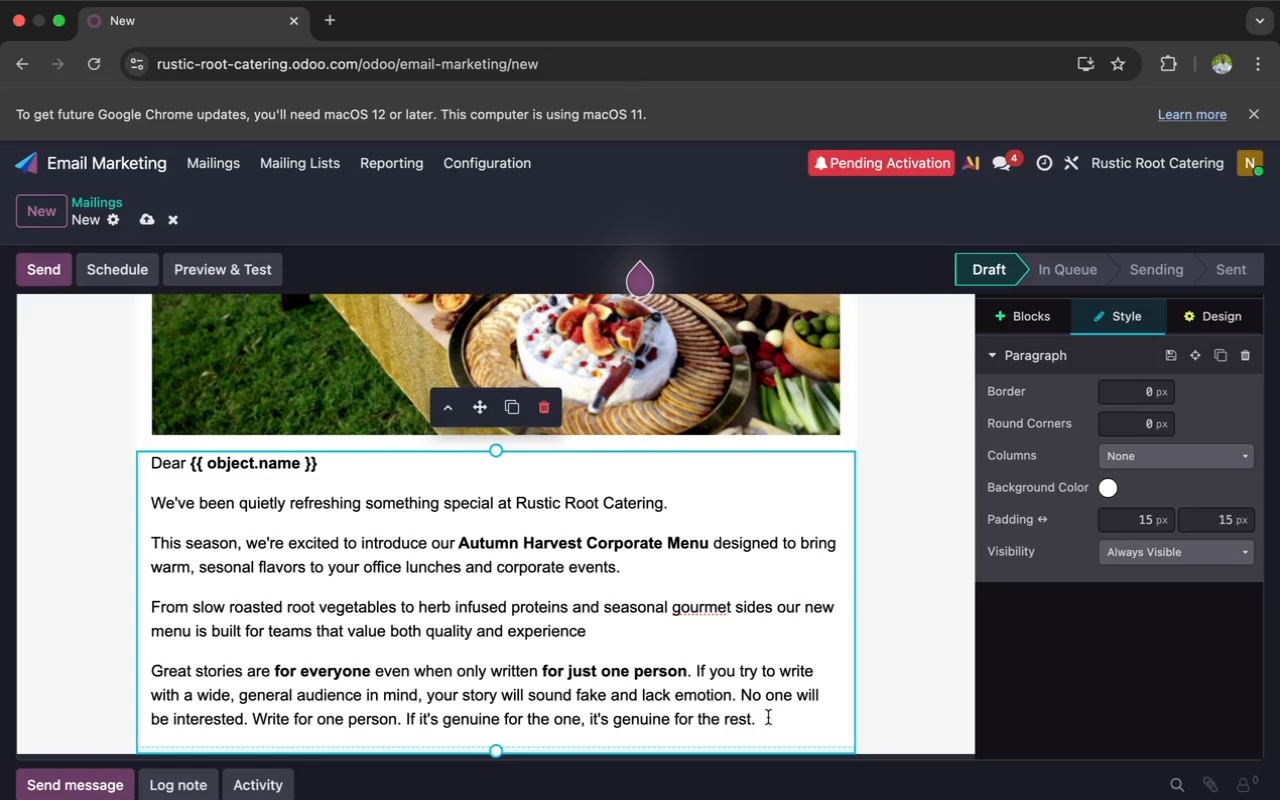 
left_click_drag(start_coordinate=[760, 722], to_coordinate=[156, 674])
 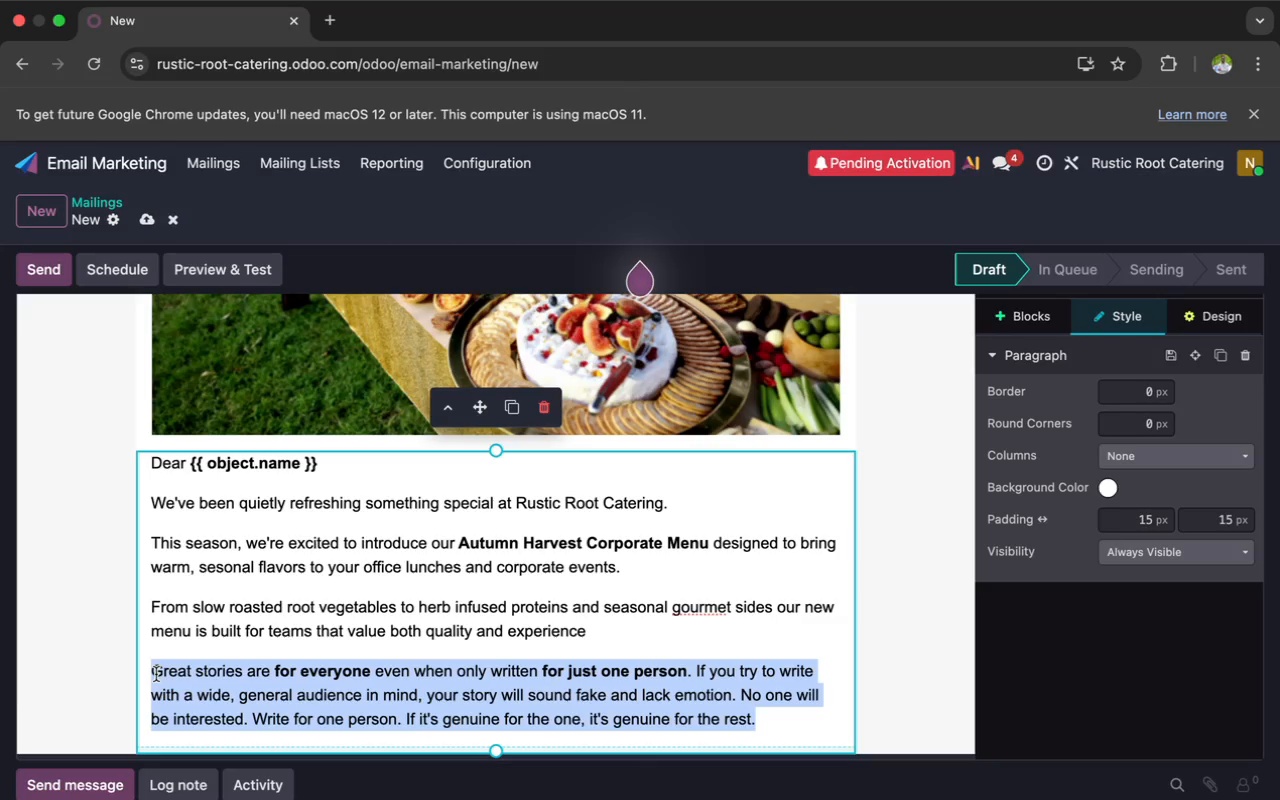 
key(Backspace)
 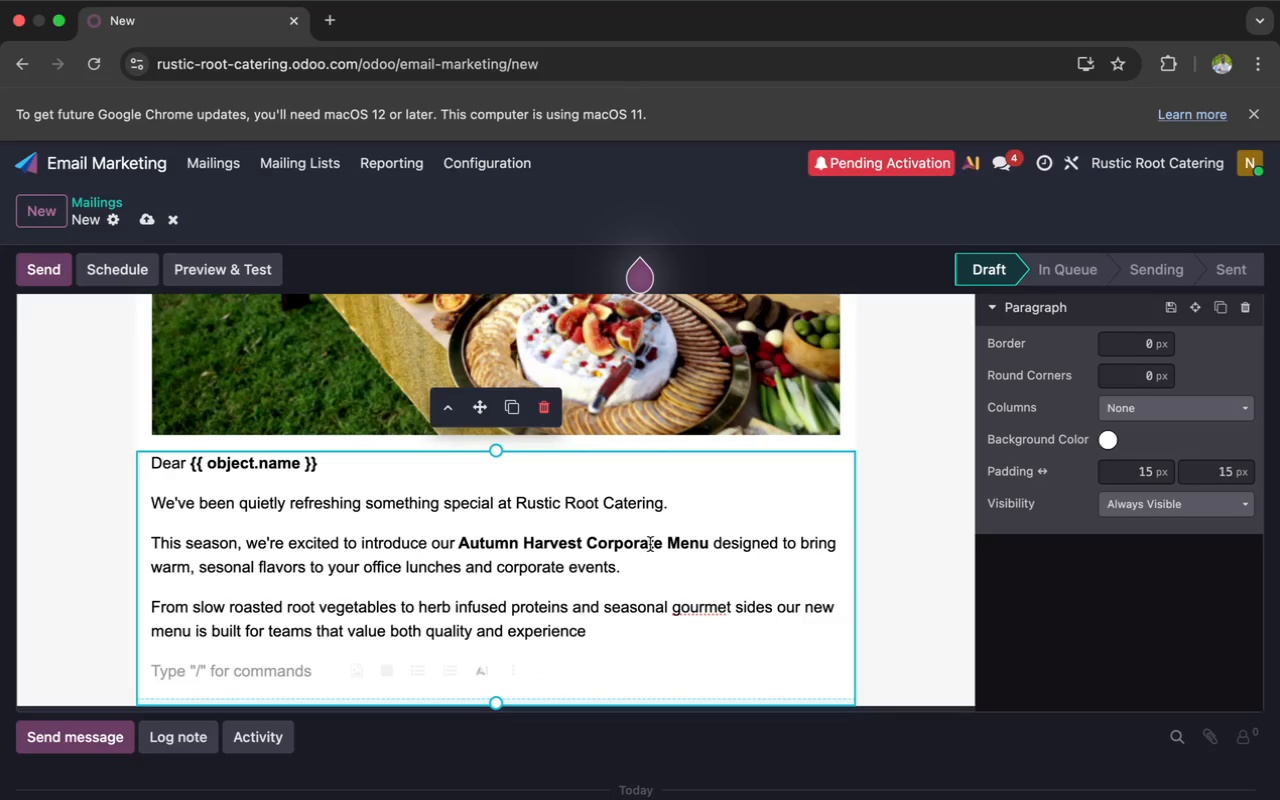 
scroll: coordinate [1073, 407], scroll_direction: up, amount: 9.0
 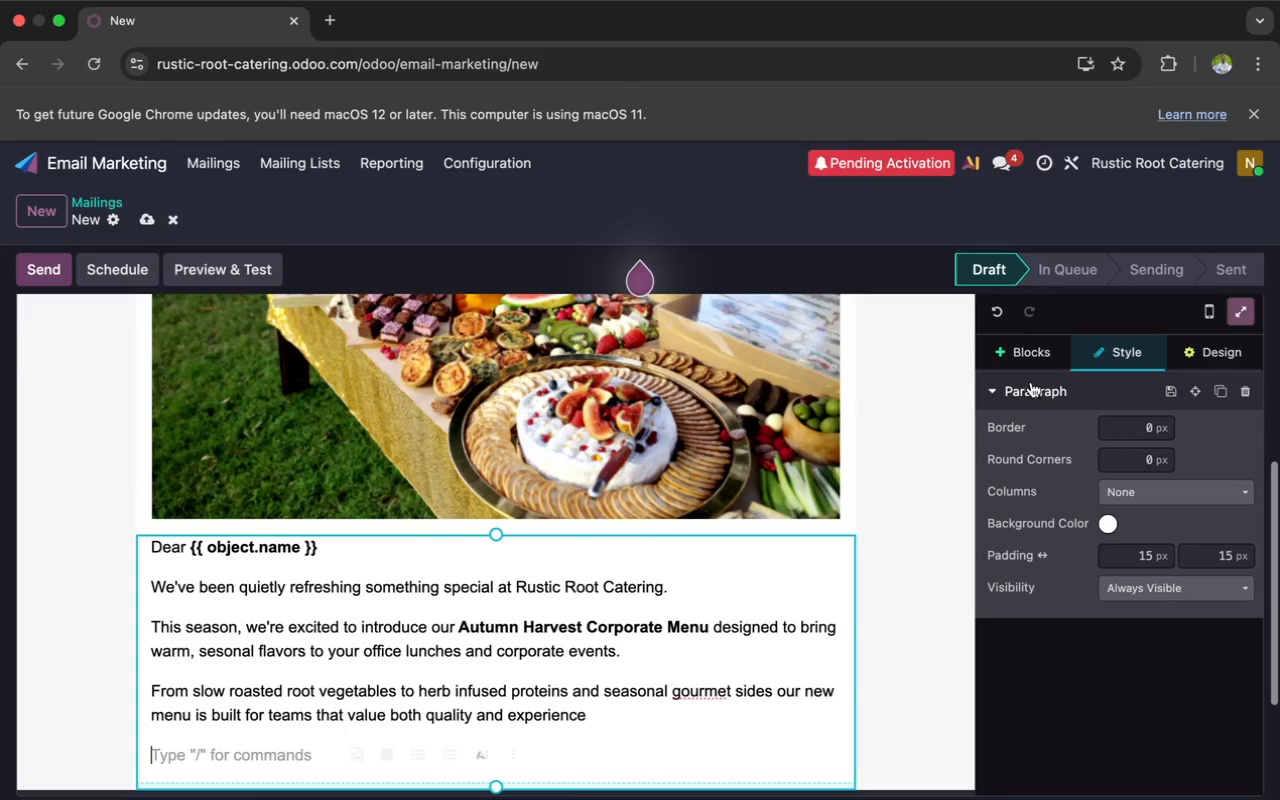 
left_click([1018, 355])
 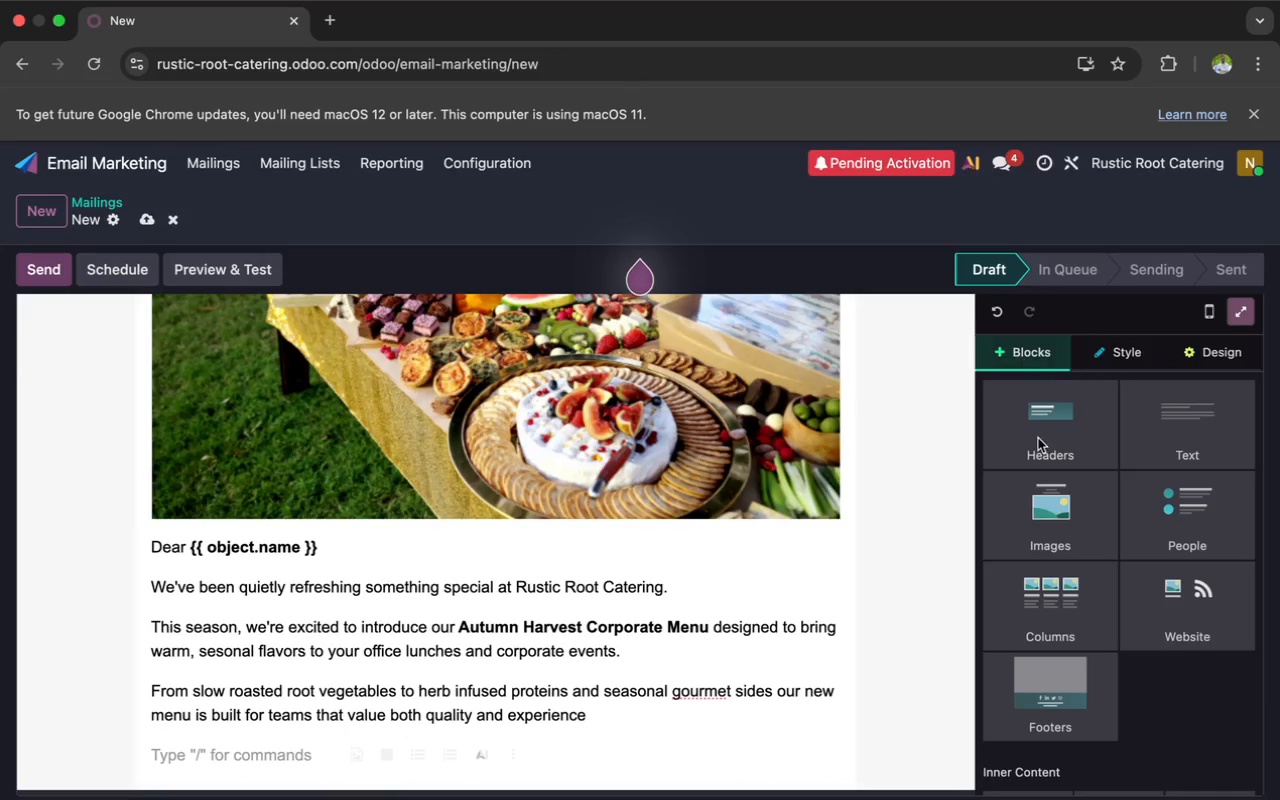 
scroll: coordinate [1061, 584], scroll_direction: down, amount: 37.0
 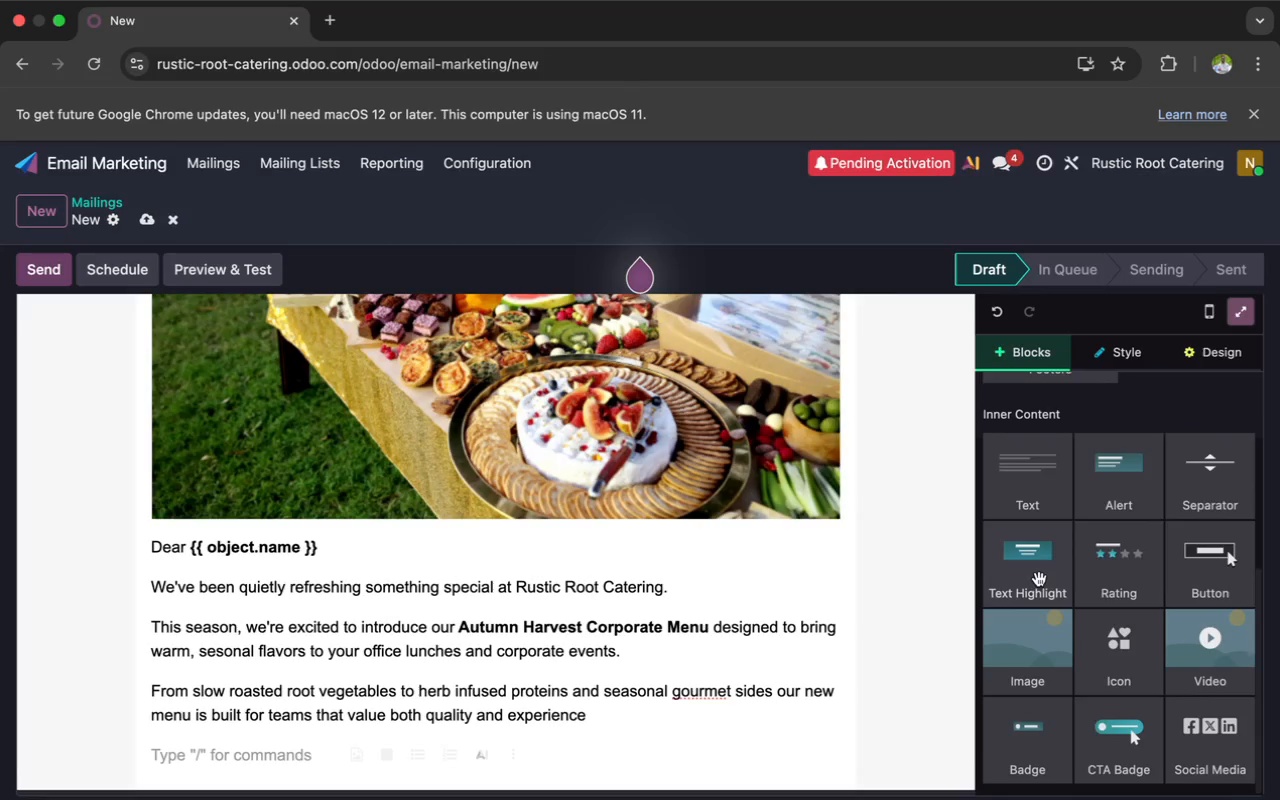 
left_click_drag(start_coordinate=[1032, 577], to_coordinate=[759, 694])
 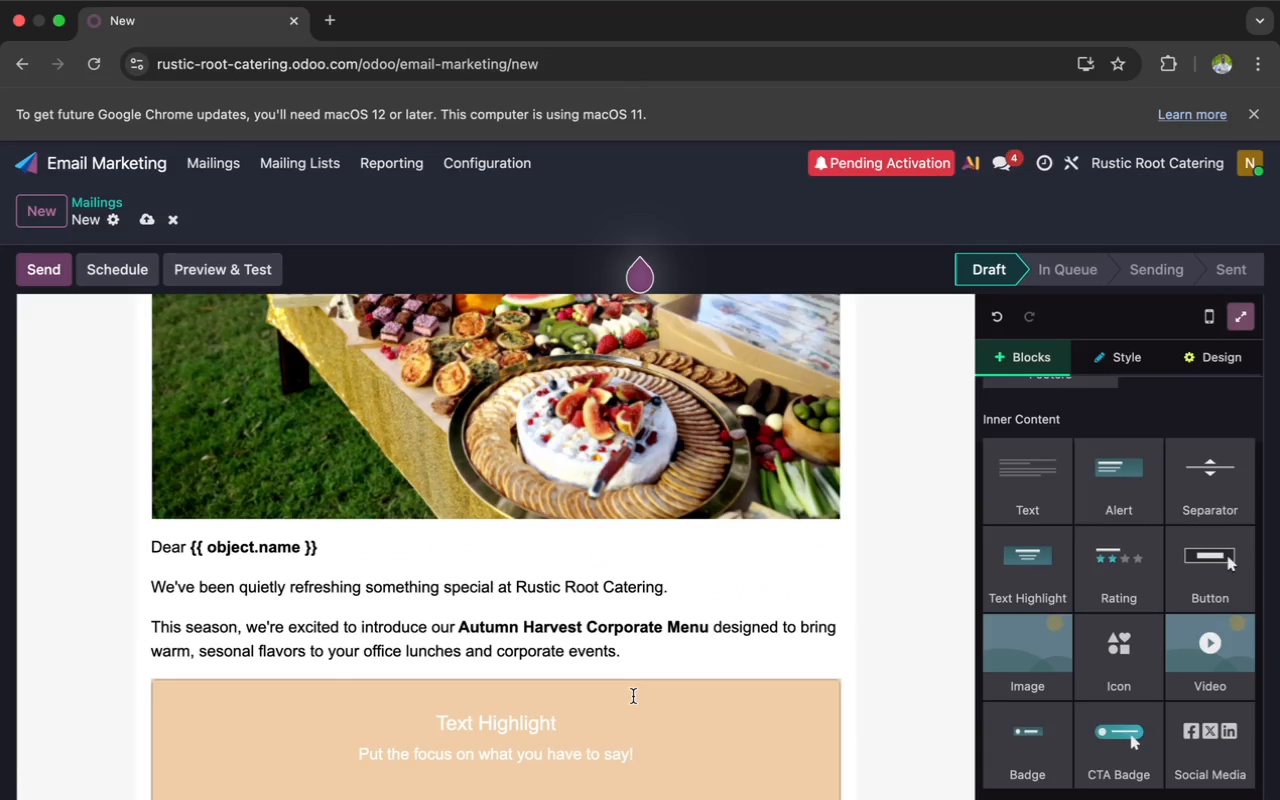 
left_click([600, 711])
 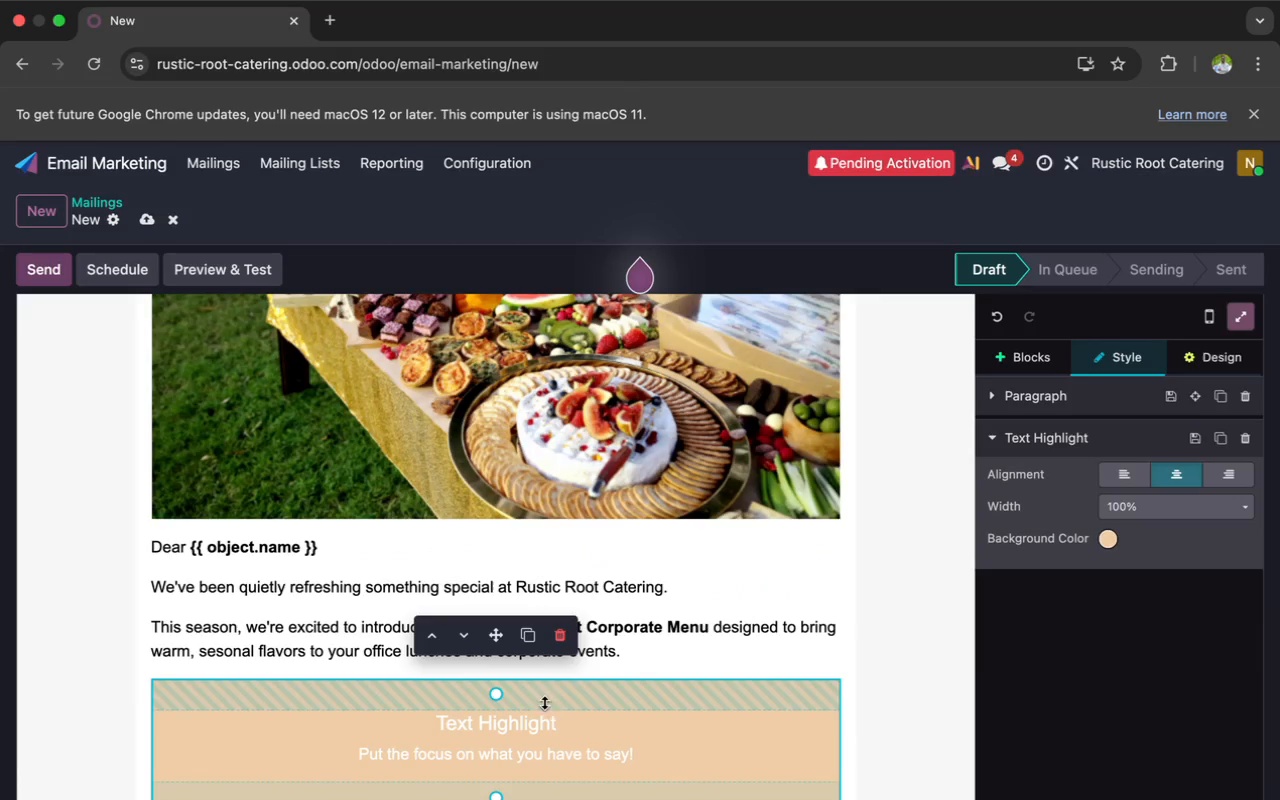 
left_click_drag(start_coordinate=[490, 703], to_coordinate=[463, 629])
 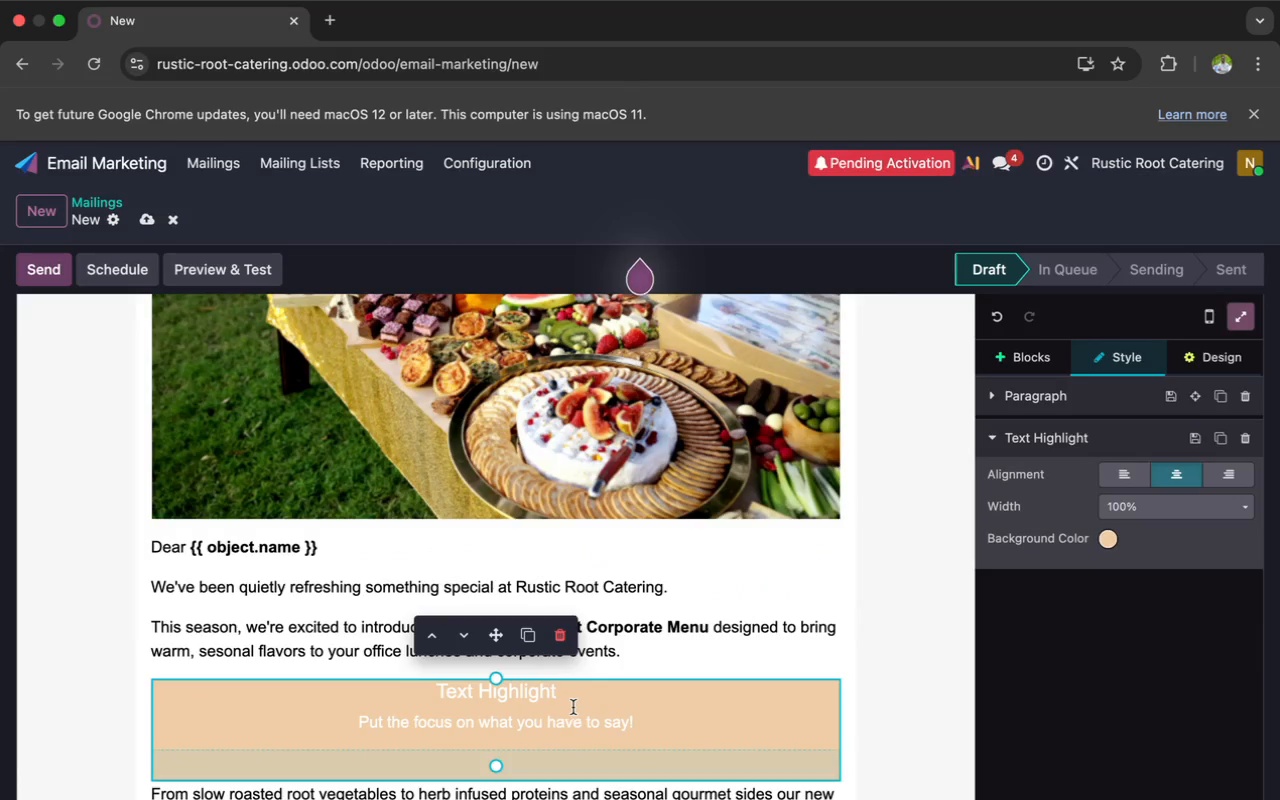 
left_click_drag(start_coordinate=[557, 699], to_coordinate=[421, 693])
 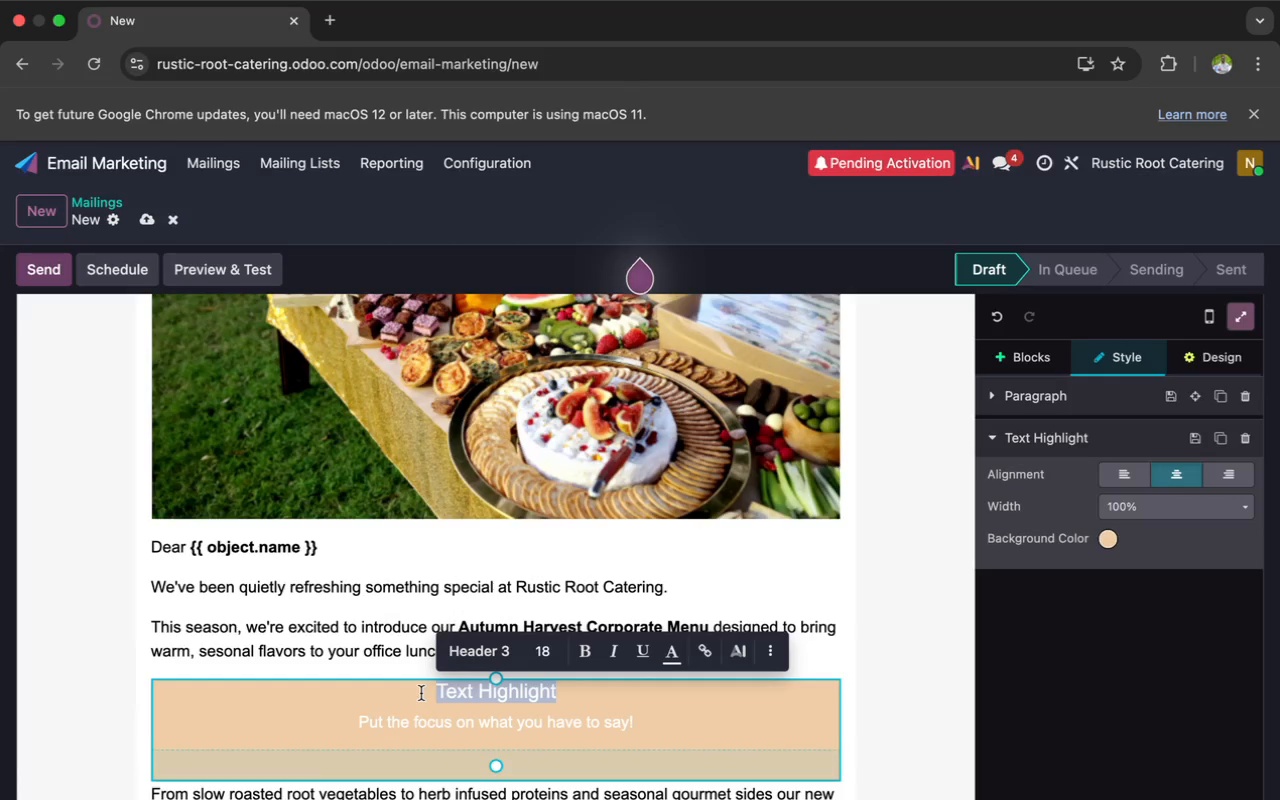 
type(What )
key(Backspace)
type('s new this season)
 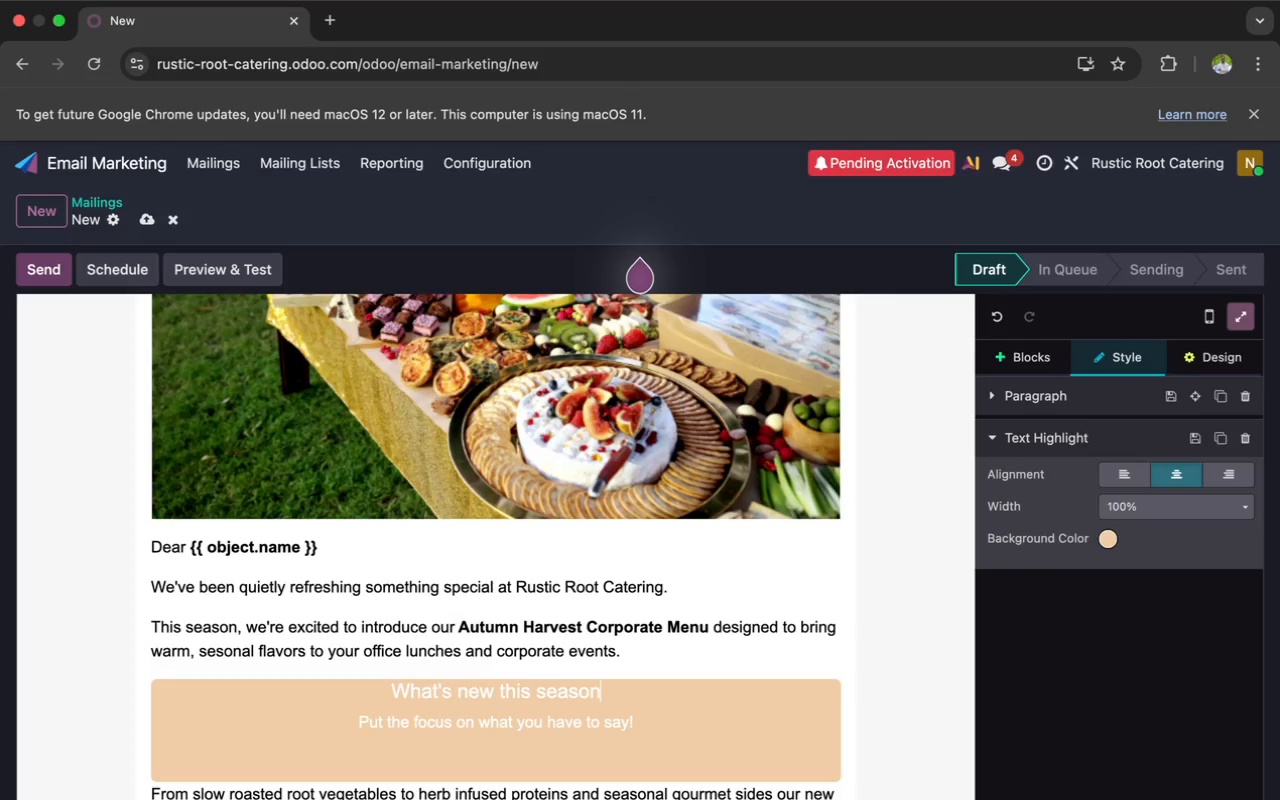 
left_click_drag(start_coordinate=[635, 725], to_coordinate=[356, 724])
 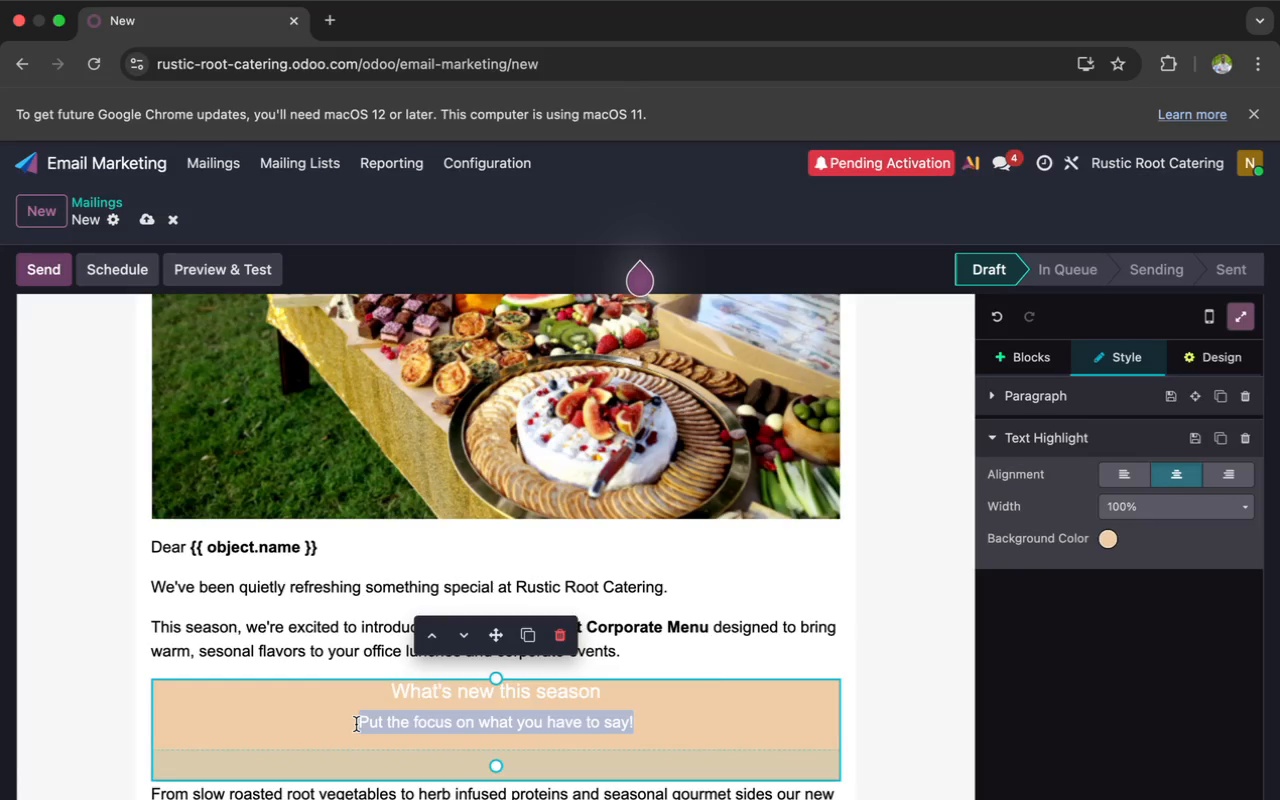 
key(Backspace)
 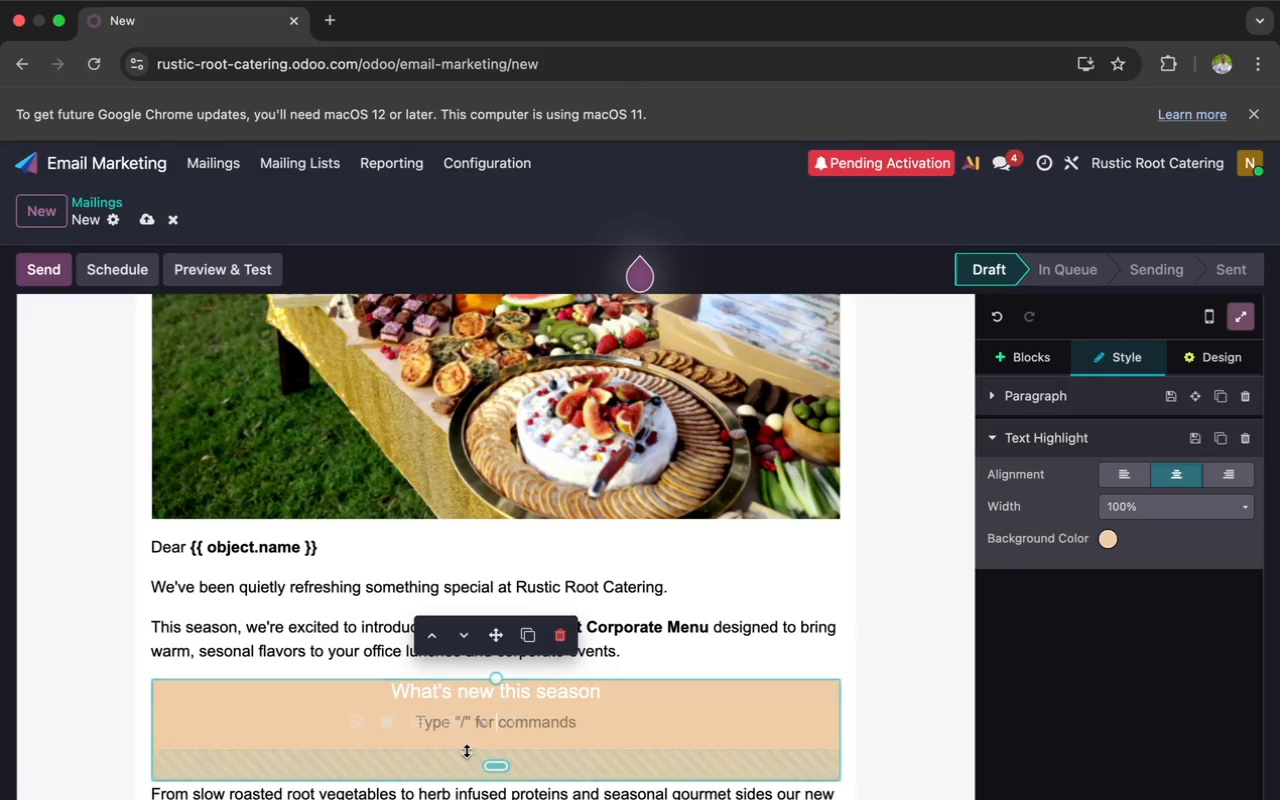 
left_click_drag(start_coordinate=[500, 770], to_coordinate=[492, 736])
 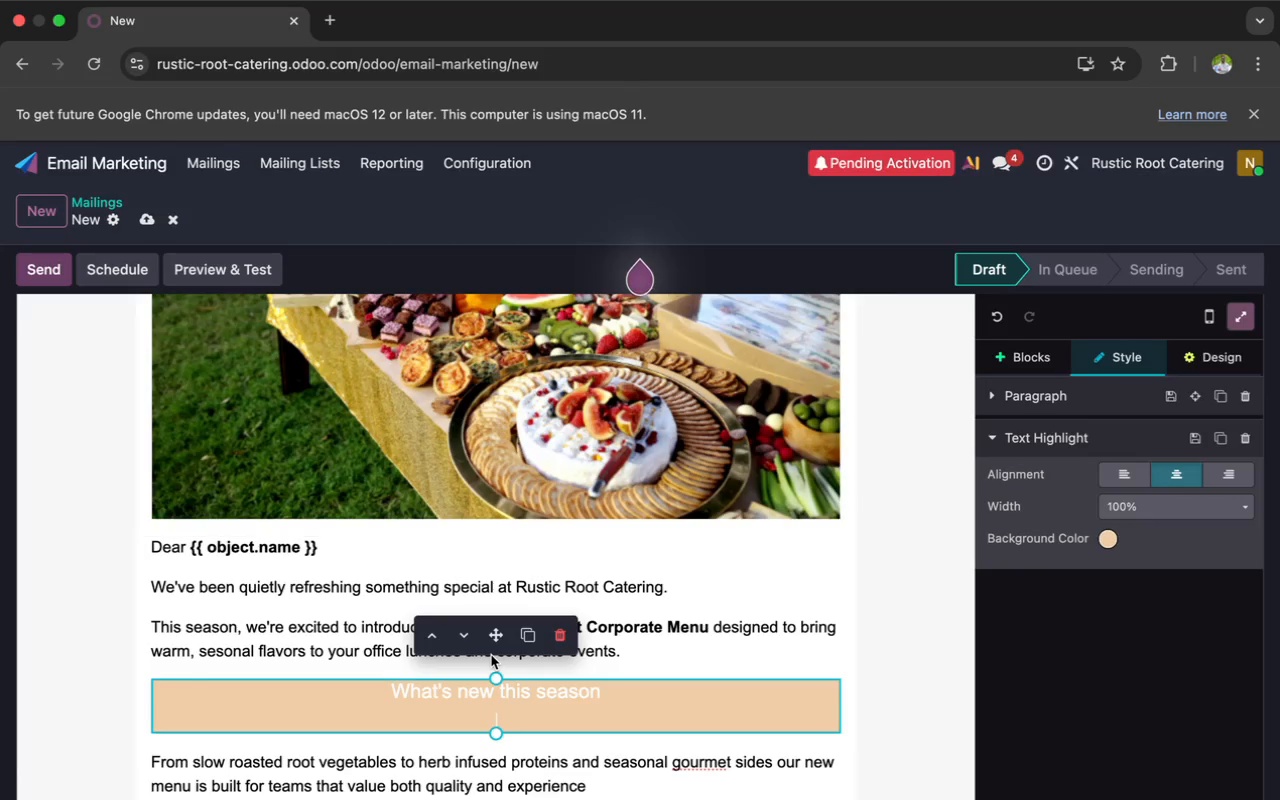 
left_click_drag(start_coordinate=[497, 640], to_coordinate=[460, 551])
 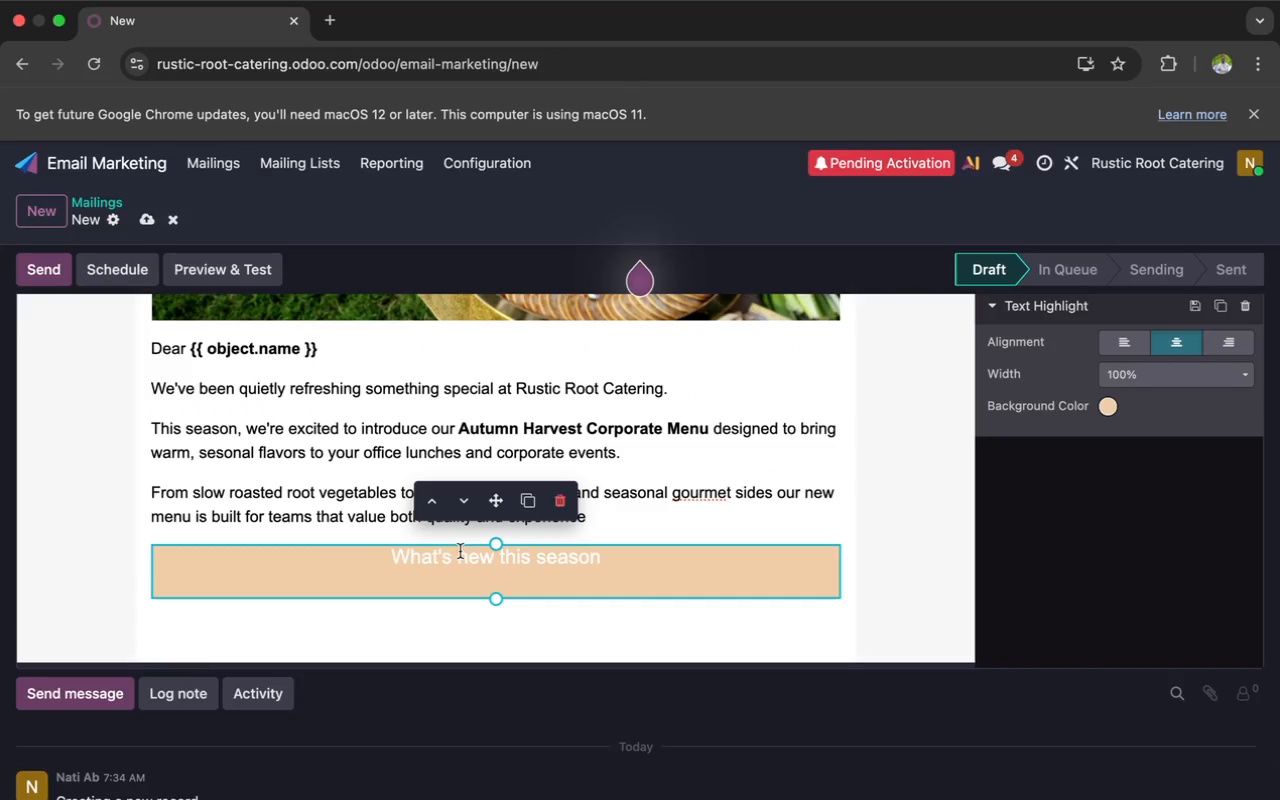 
left_click([561, 576])
 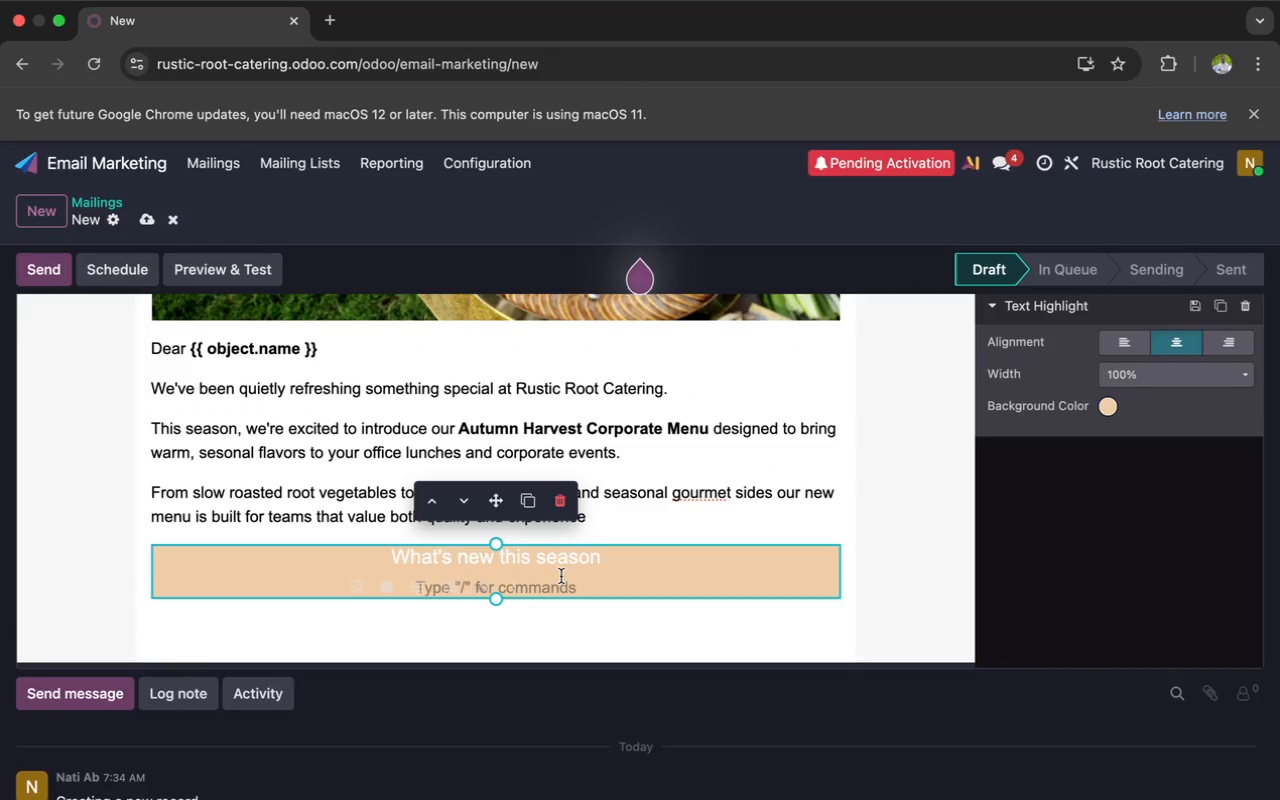 
type(Curated farm to table cor)
 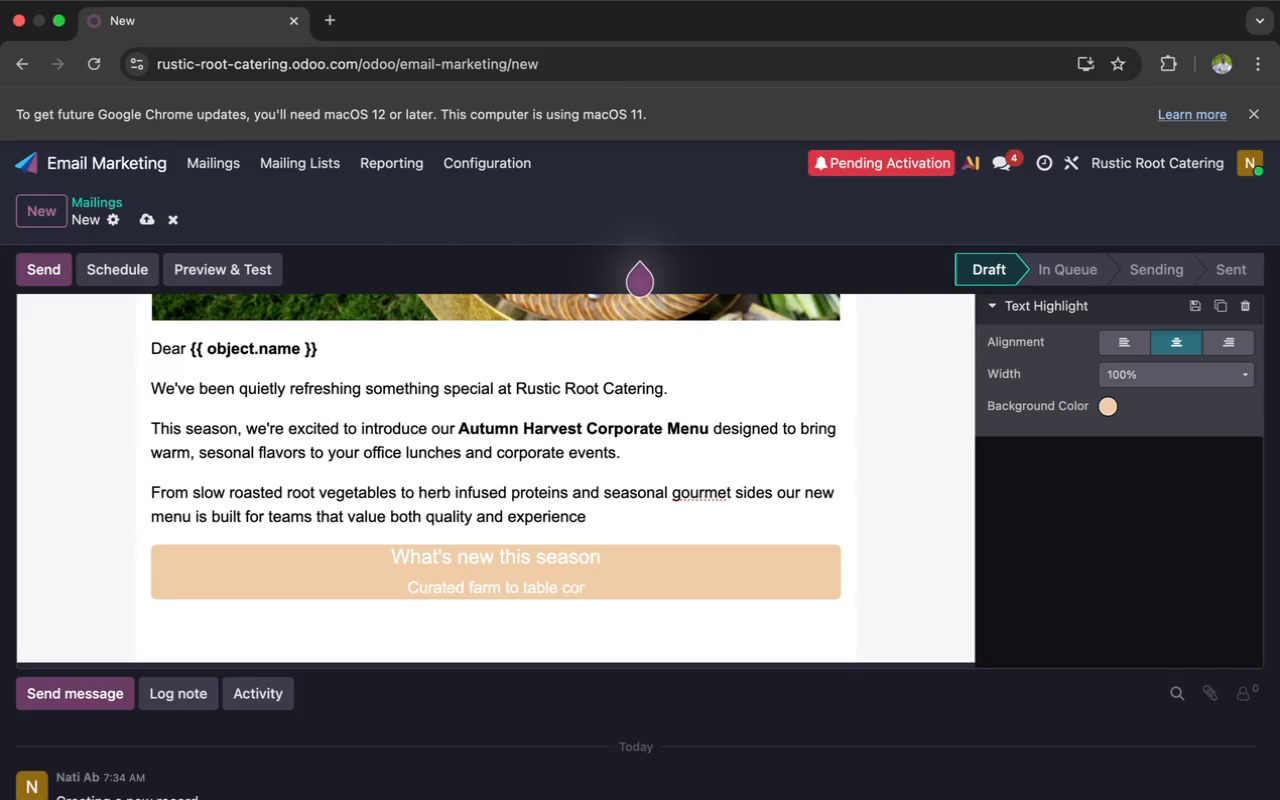 
type(porate lunch packages)
 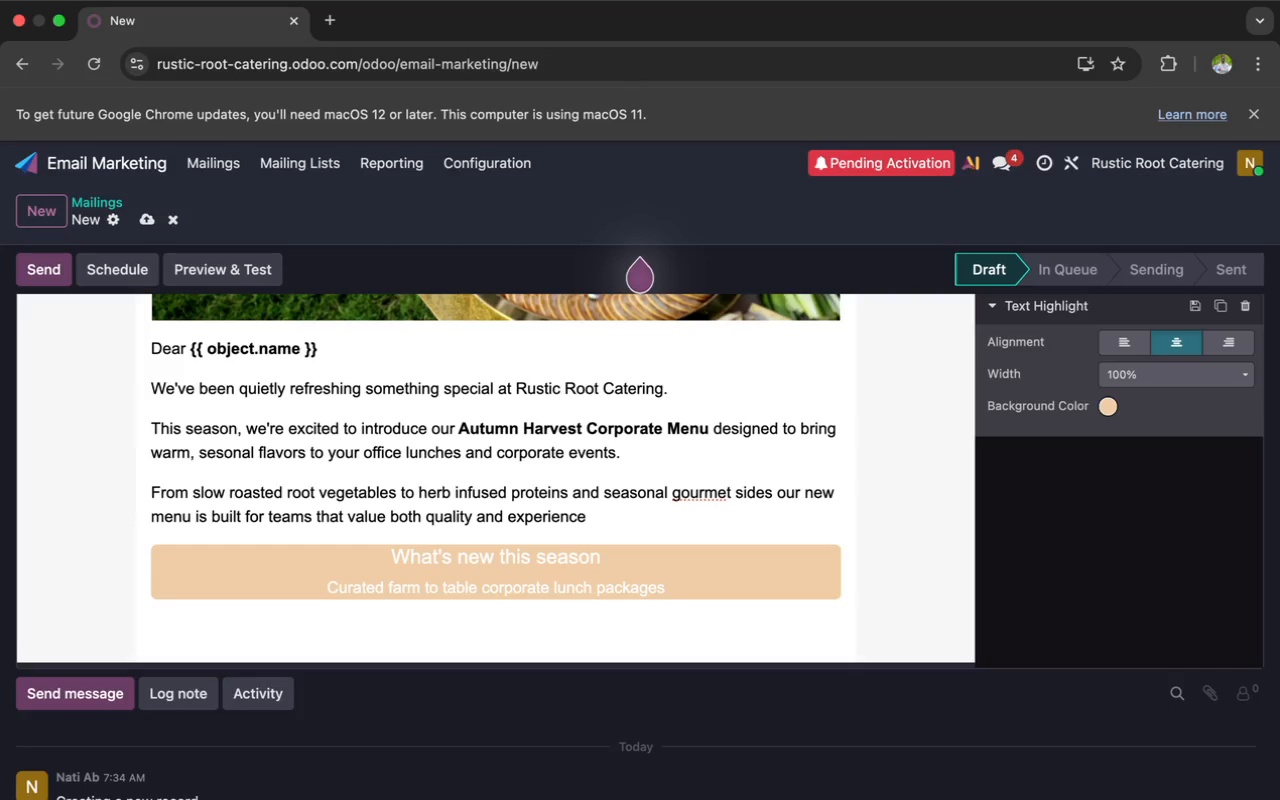 
key(Enter)
 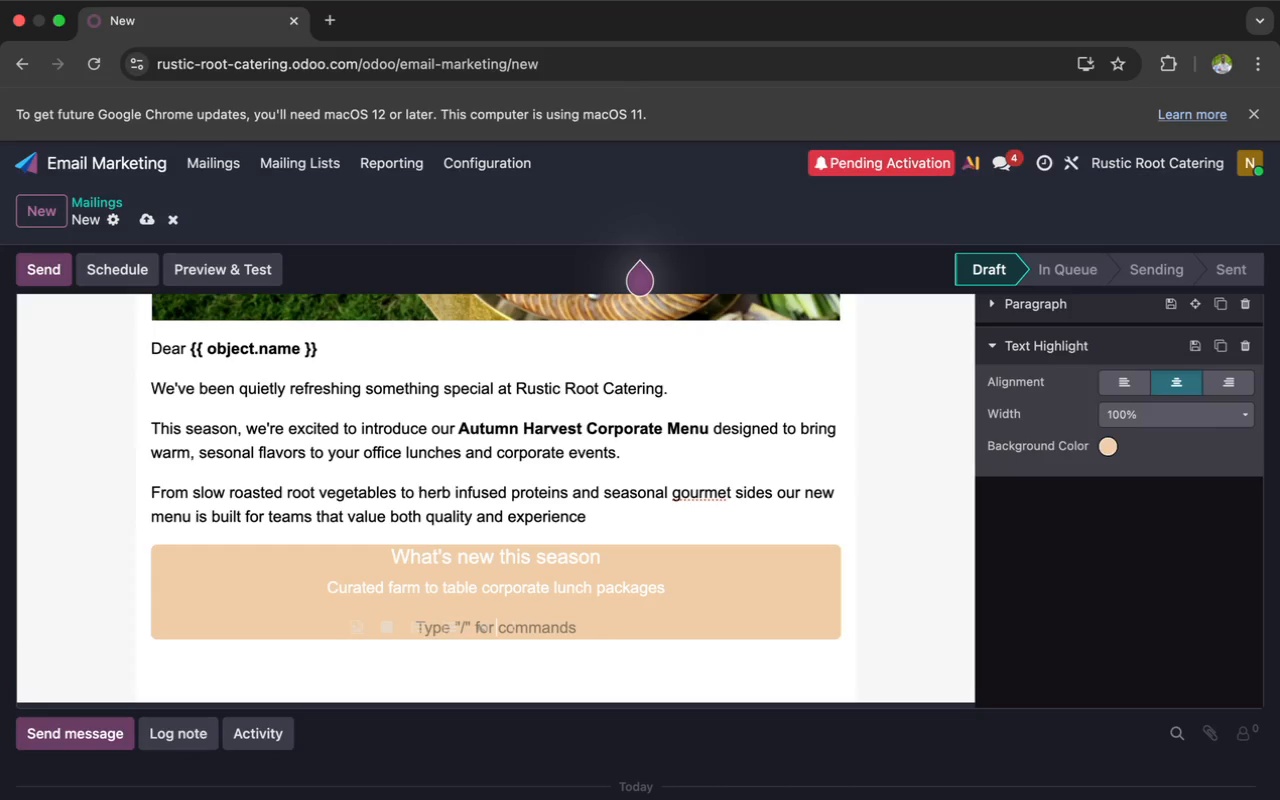 
type(Enhanced team building lunch plate)
 